 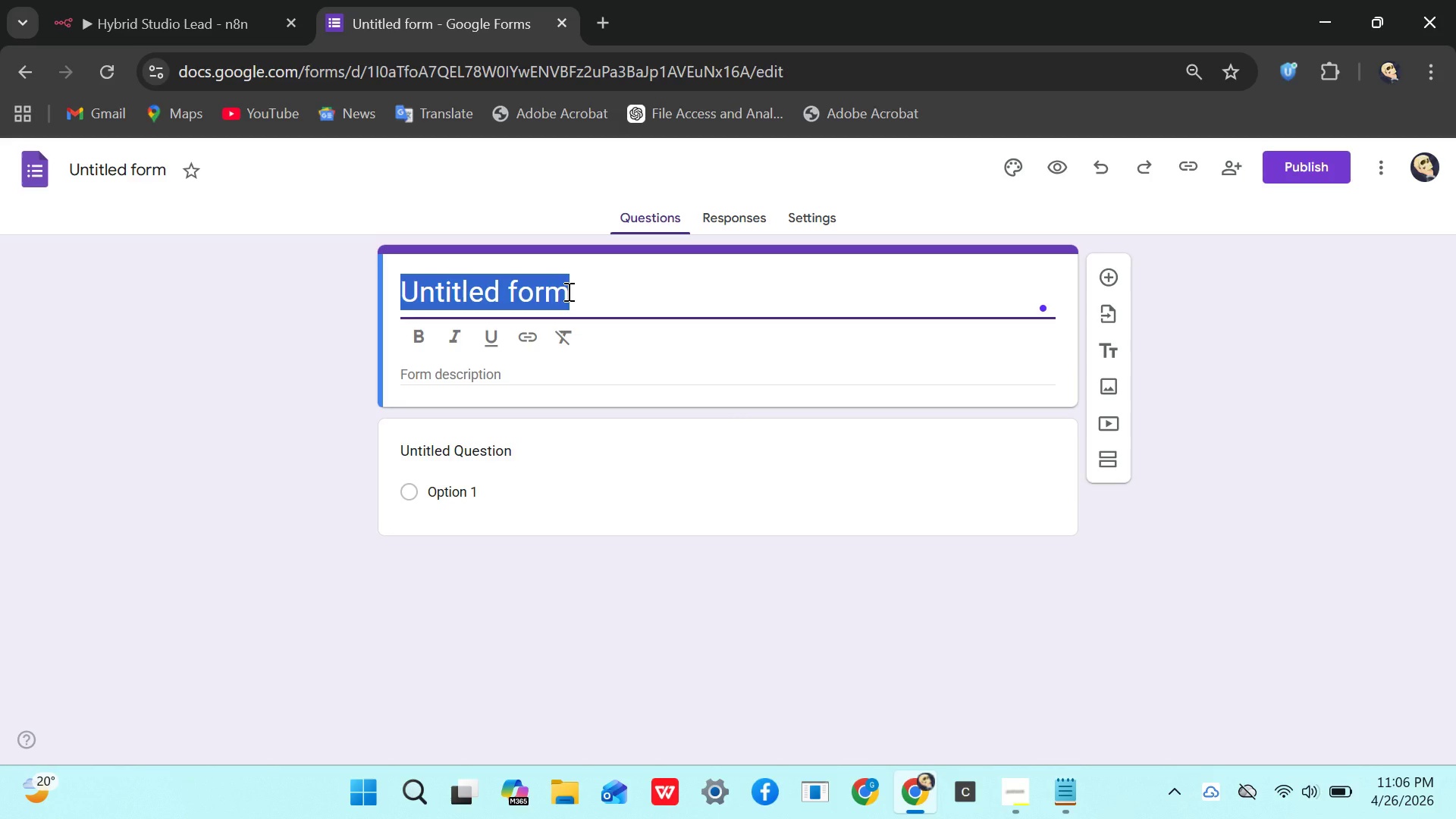 
key(Control+V)
 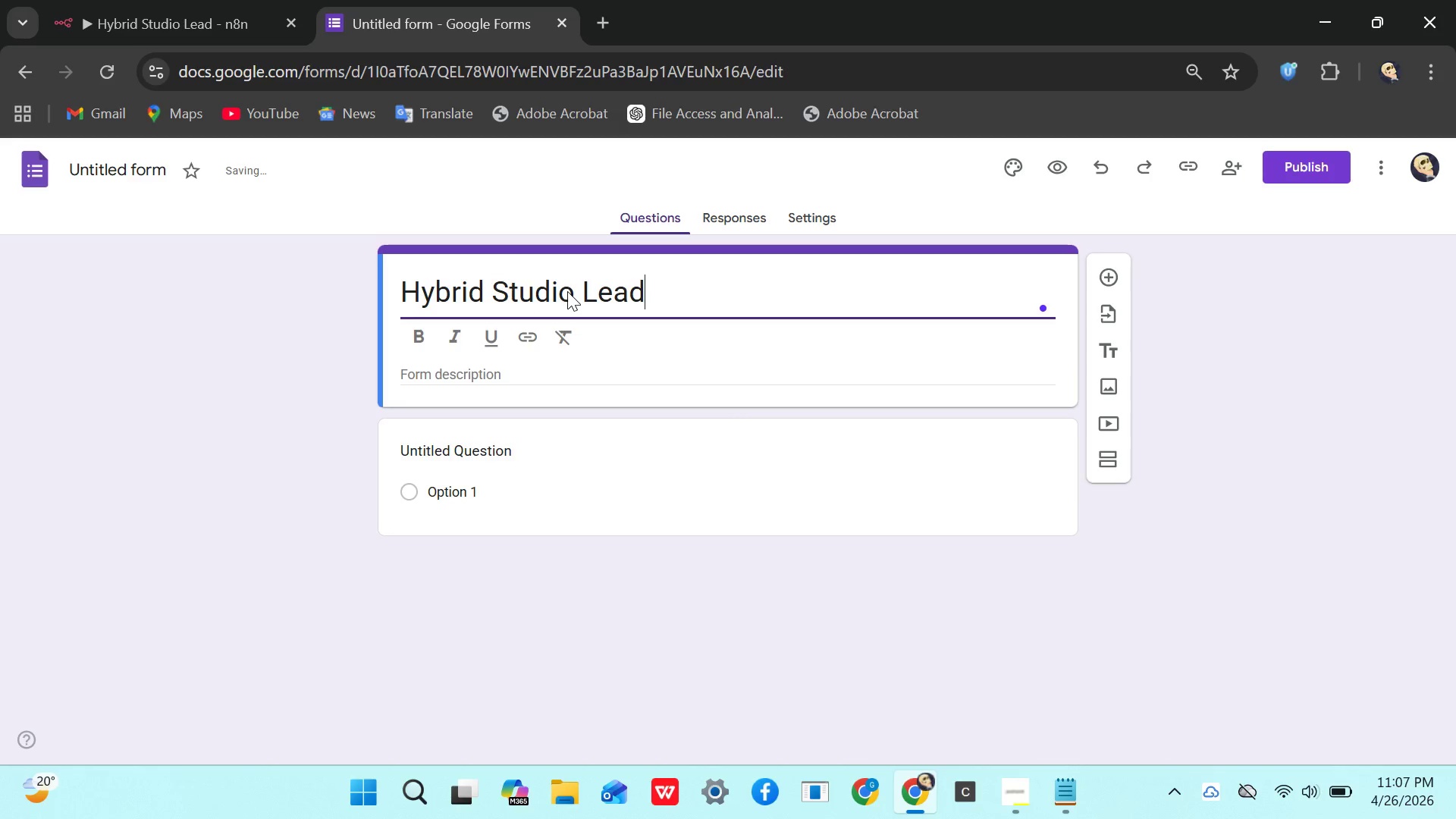 
type( r)
key(Backspace)
type(Routig)
 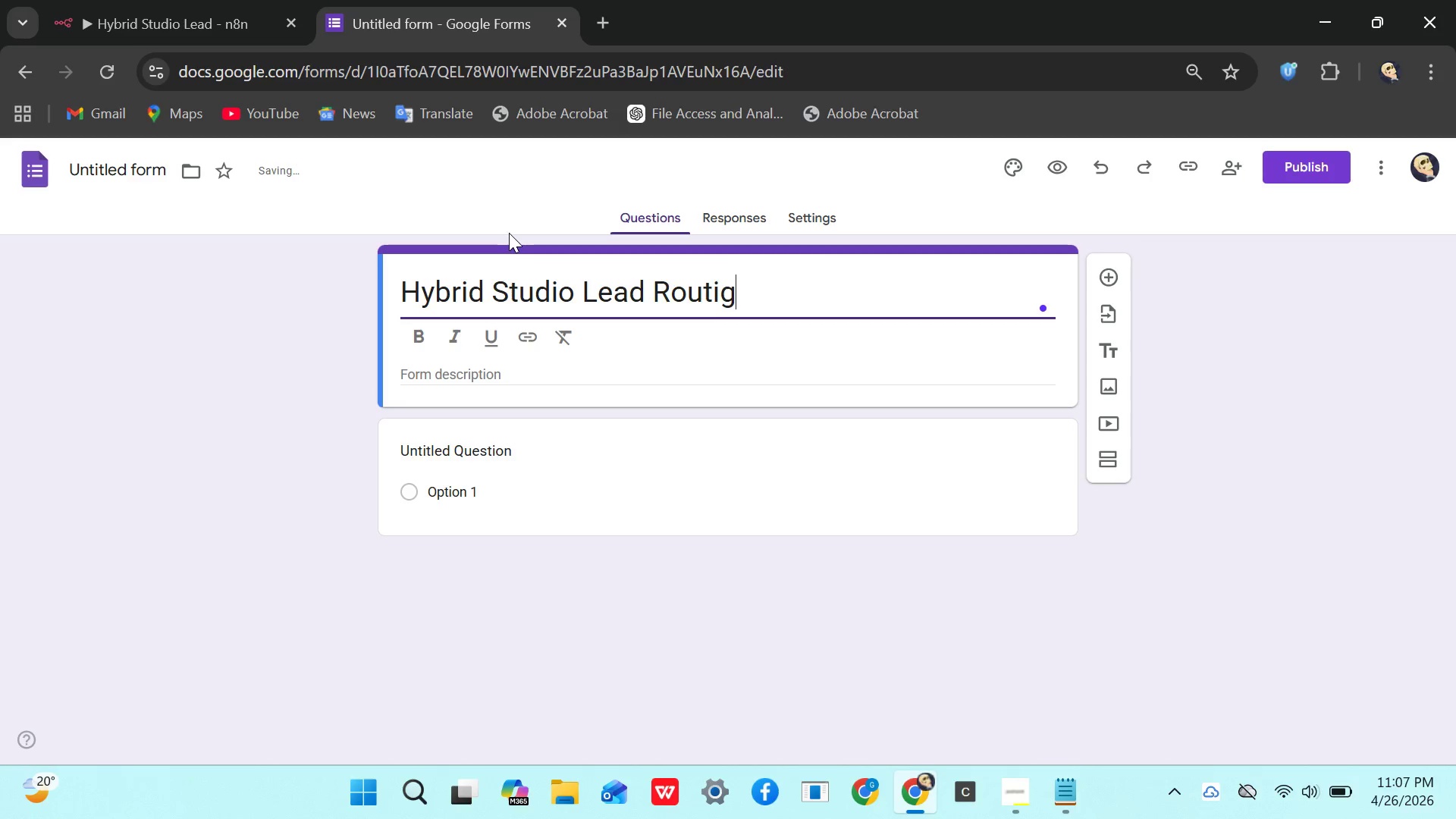 
key(Backspace)
type(ng)
 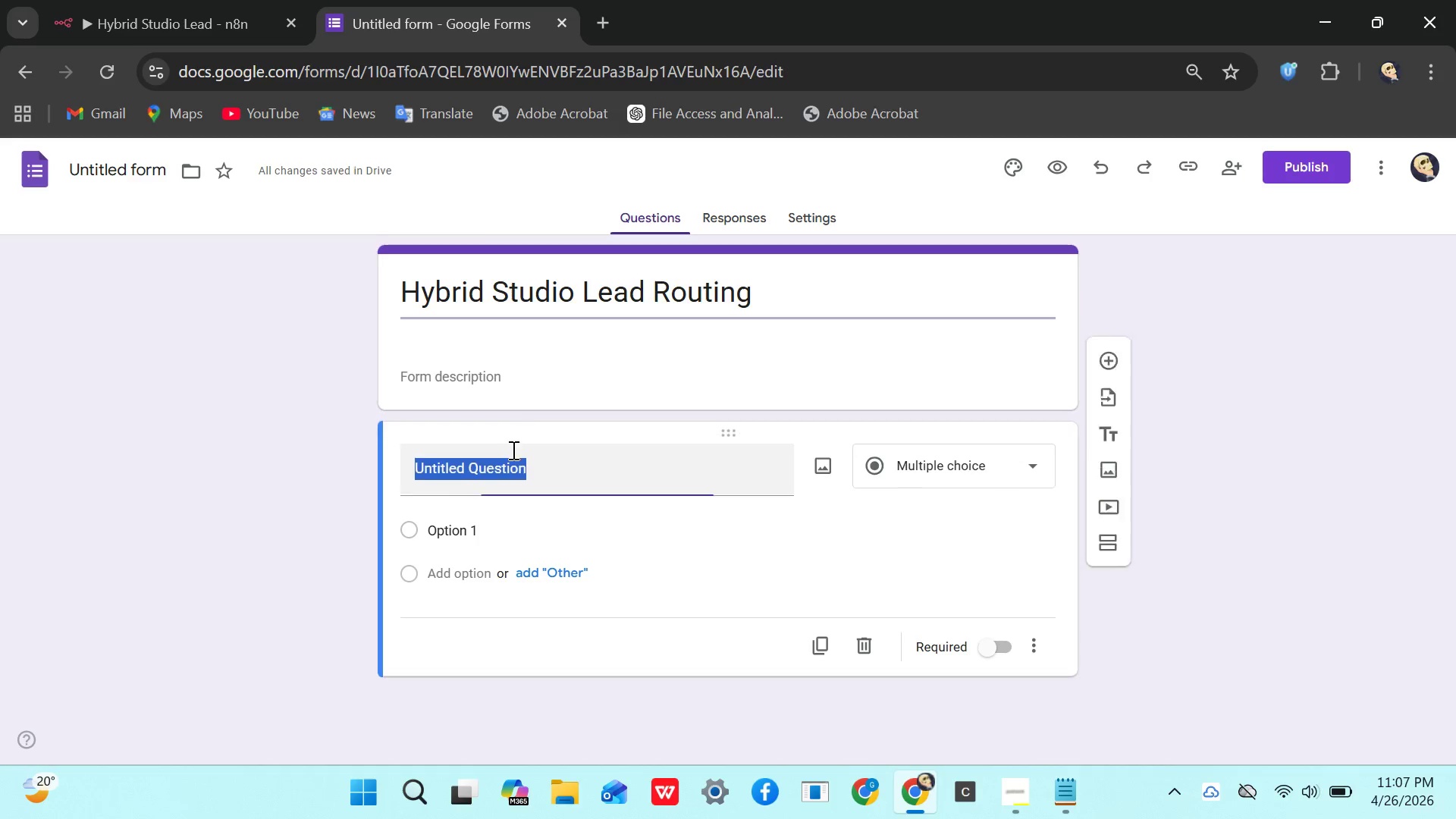 
wait(5.22)
 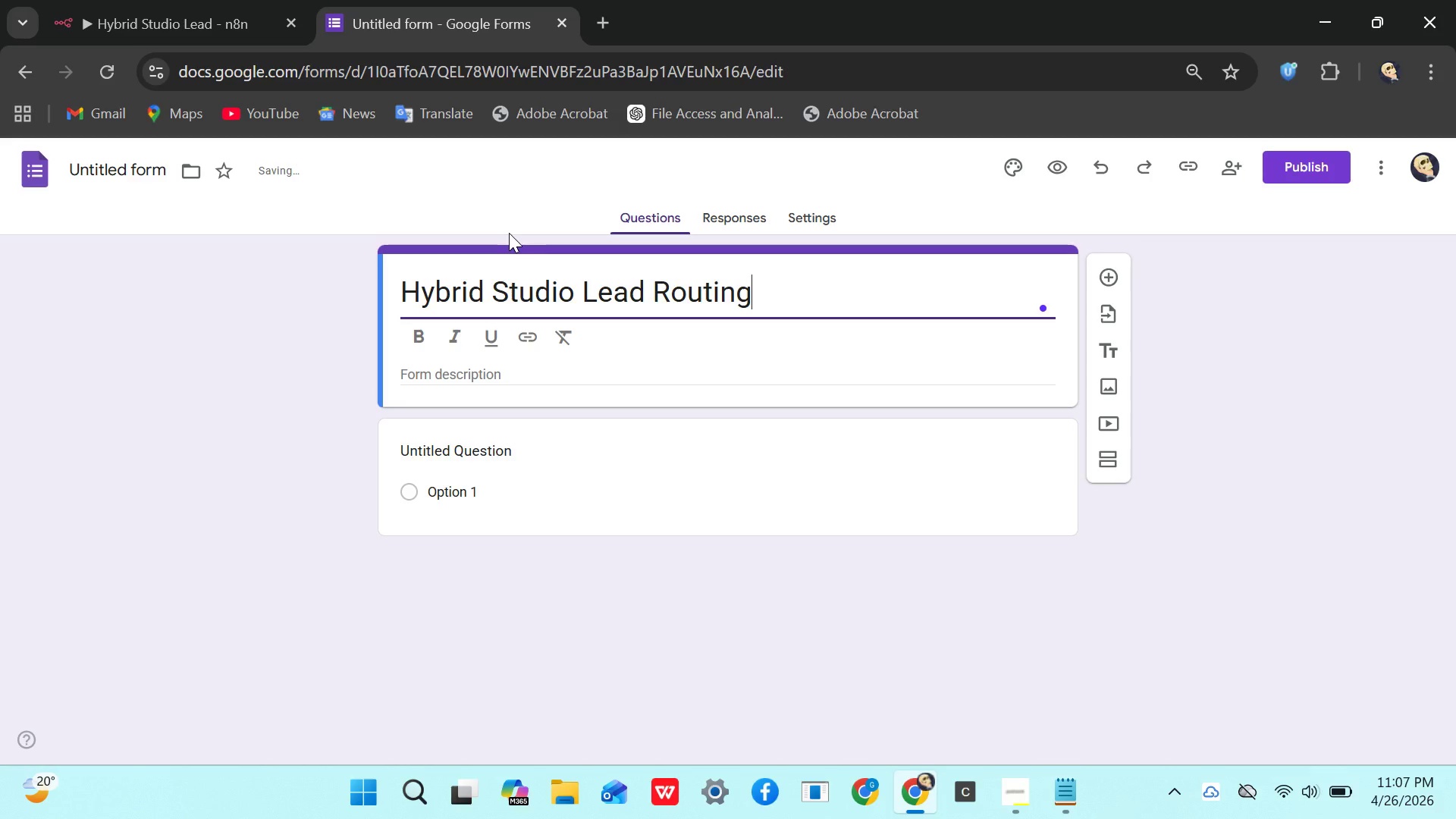 
key(Backspace)
type(Name)
key(Backspace)
key(Backspace)
type(ame)
 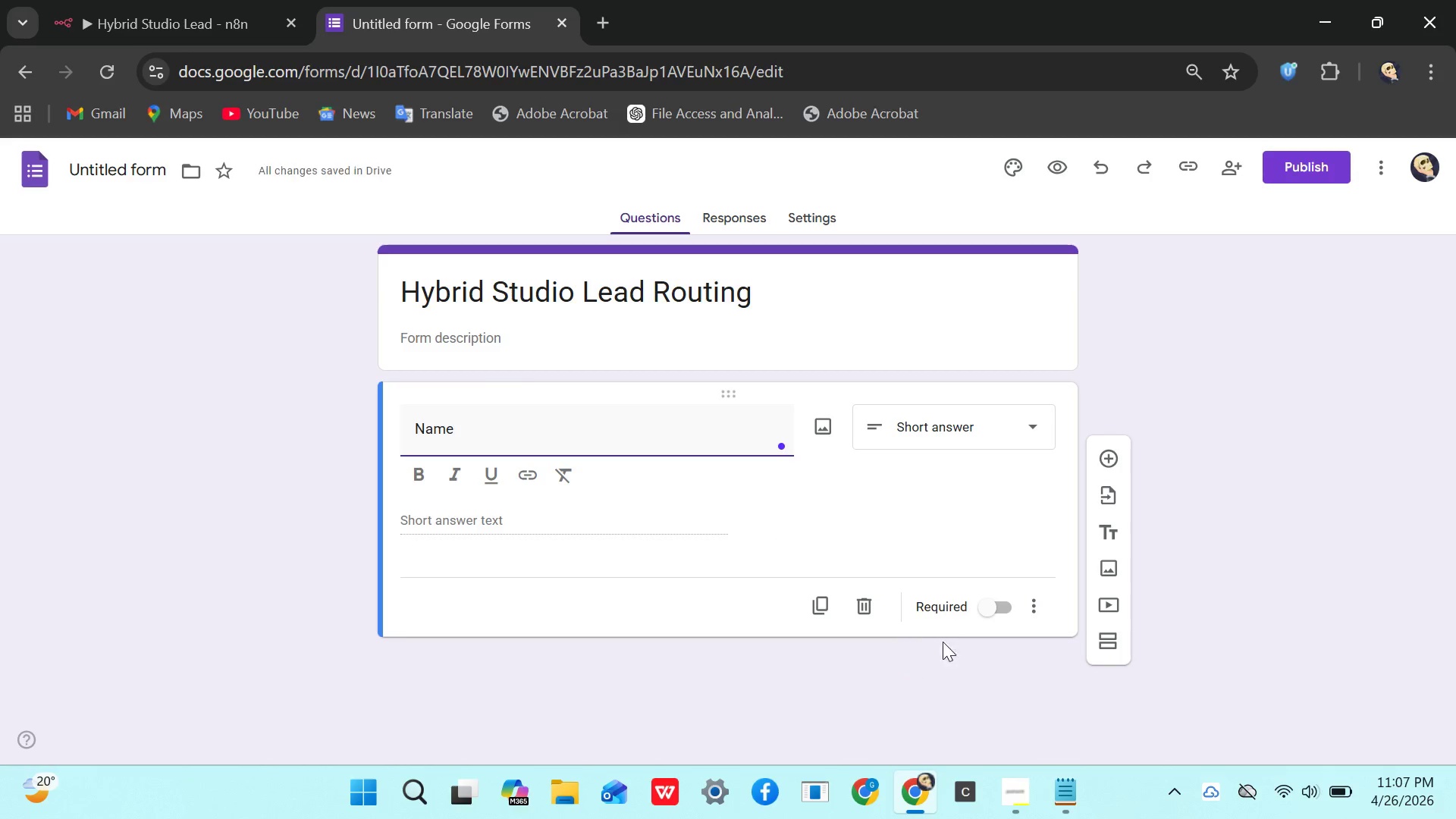 
left_click_drag(start_coordinate=[981, 617], to_coordinate=[975, 626])
 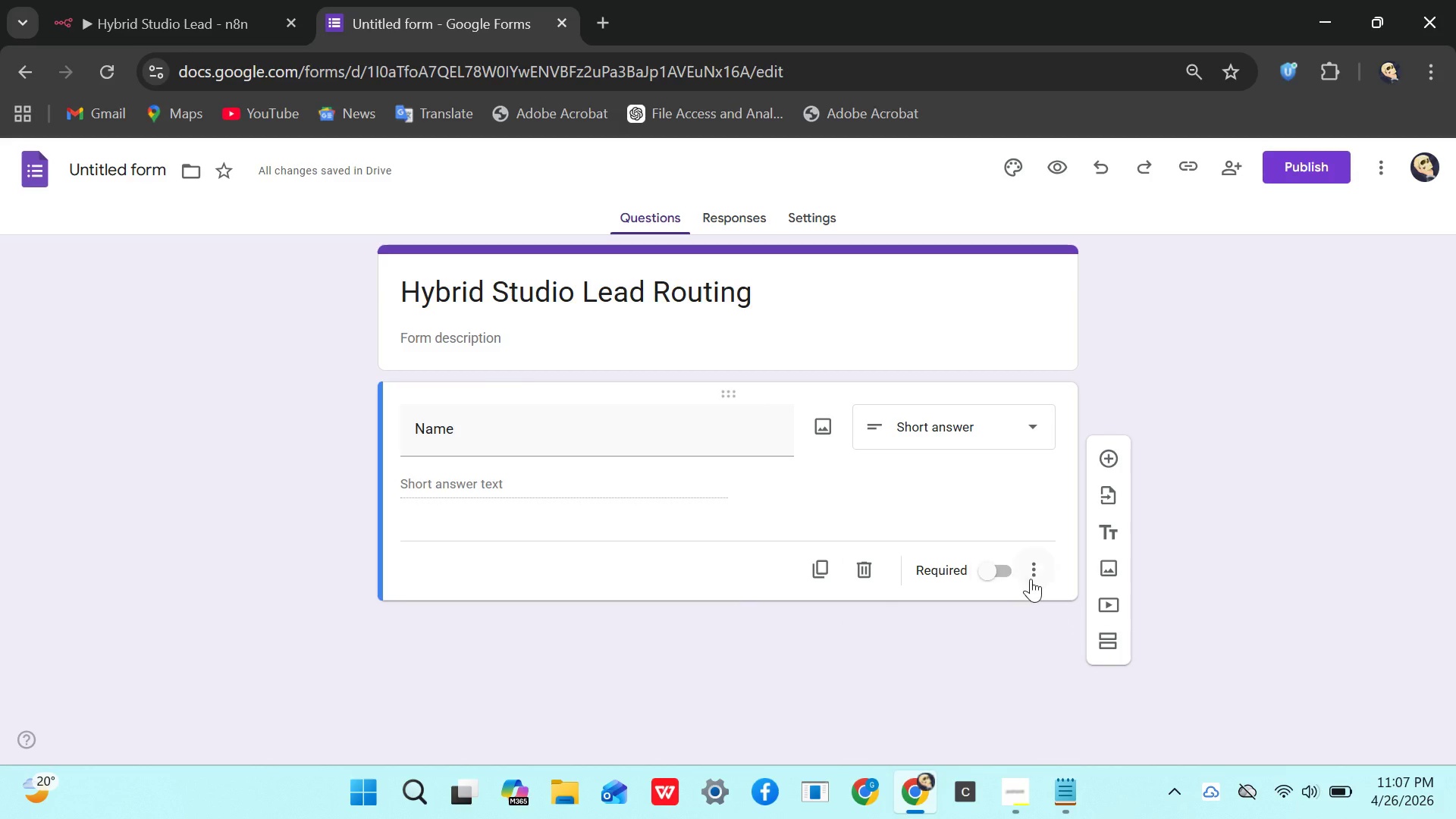 
left_click([990, 573])
 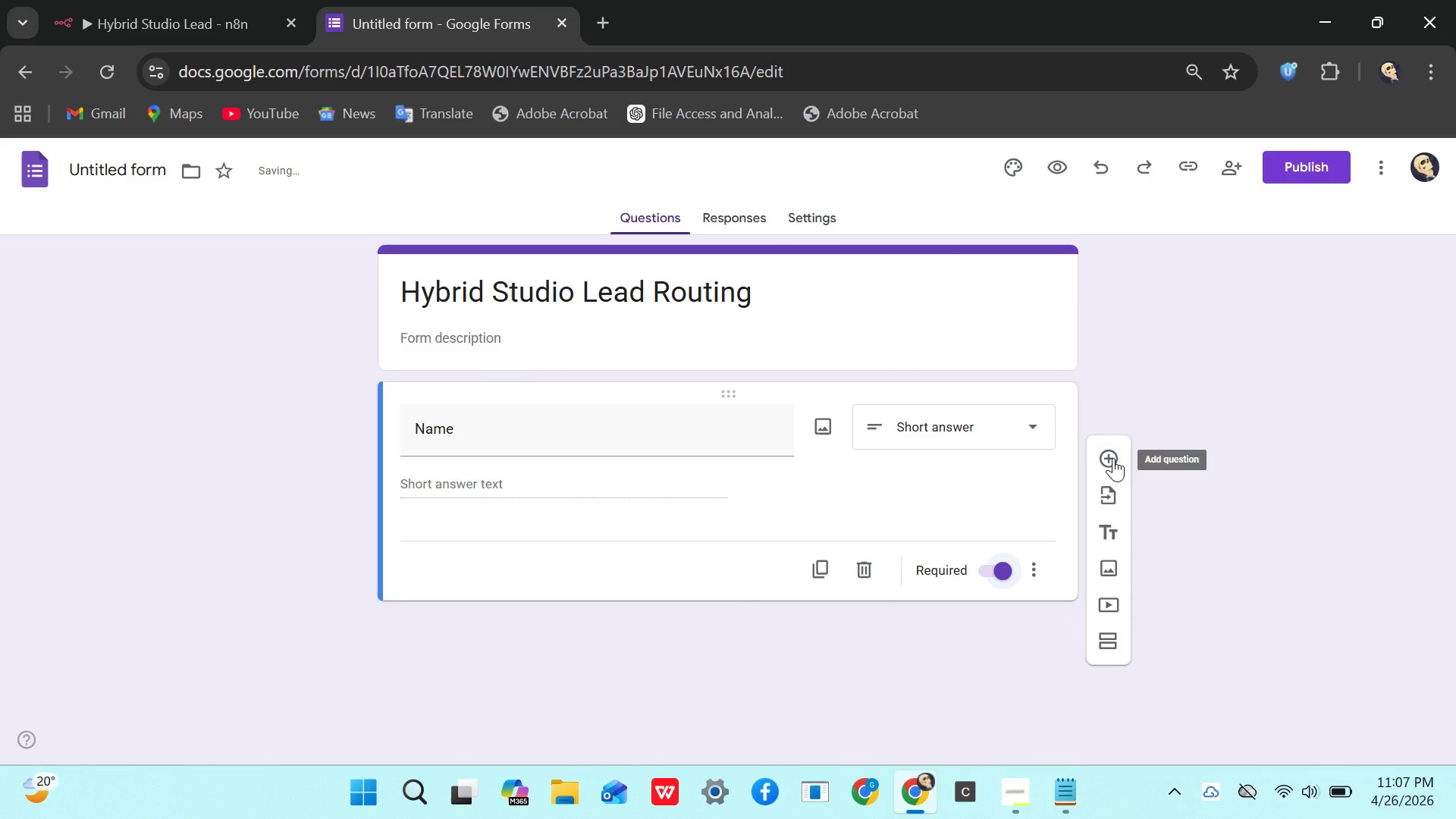 
left_click([1109, 458])
 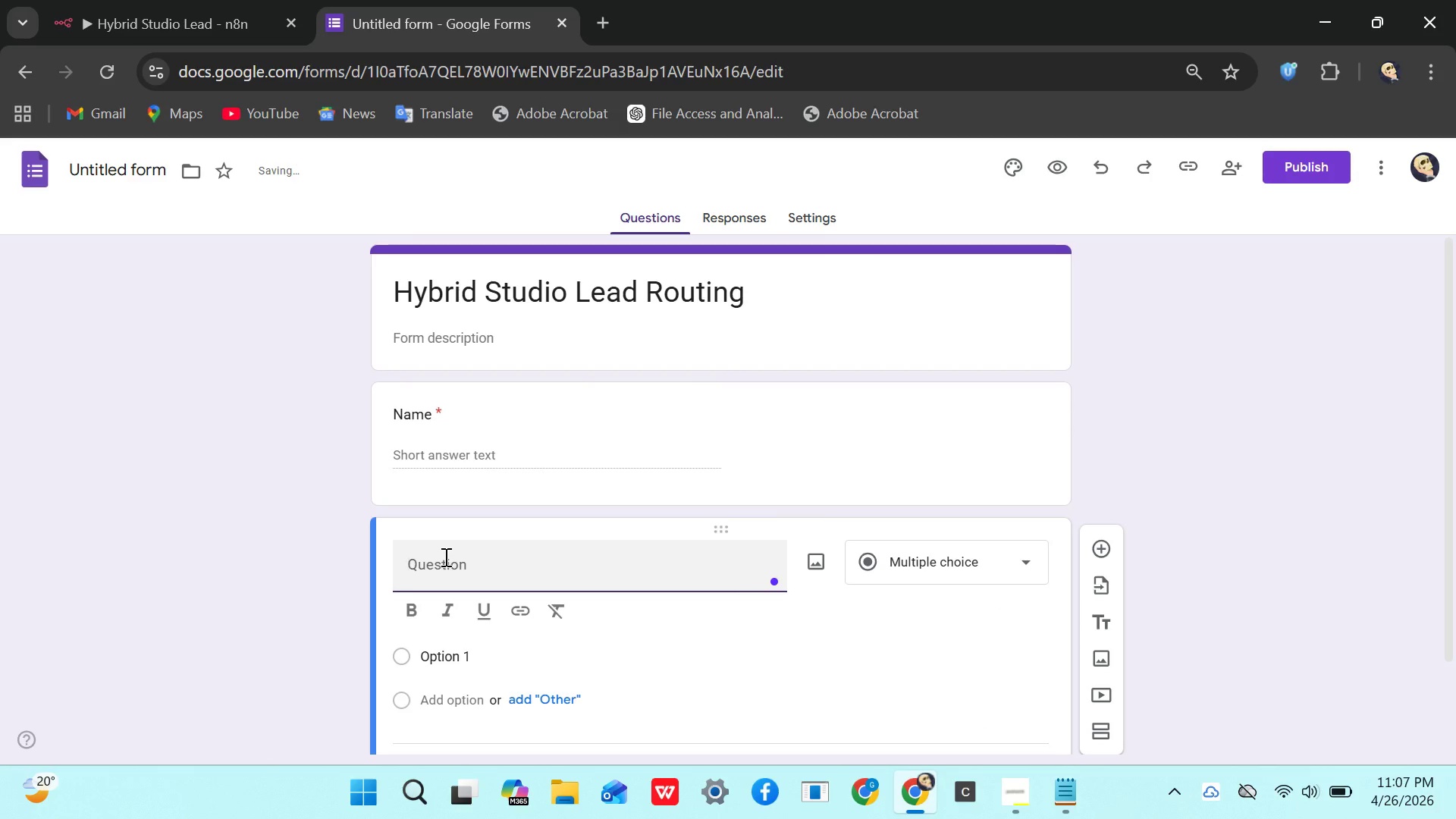 
type(Email)
 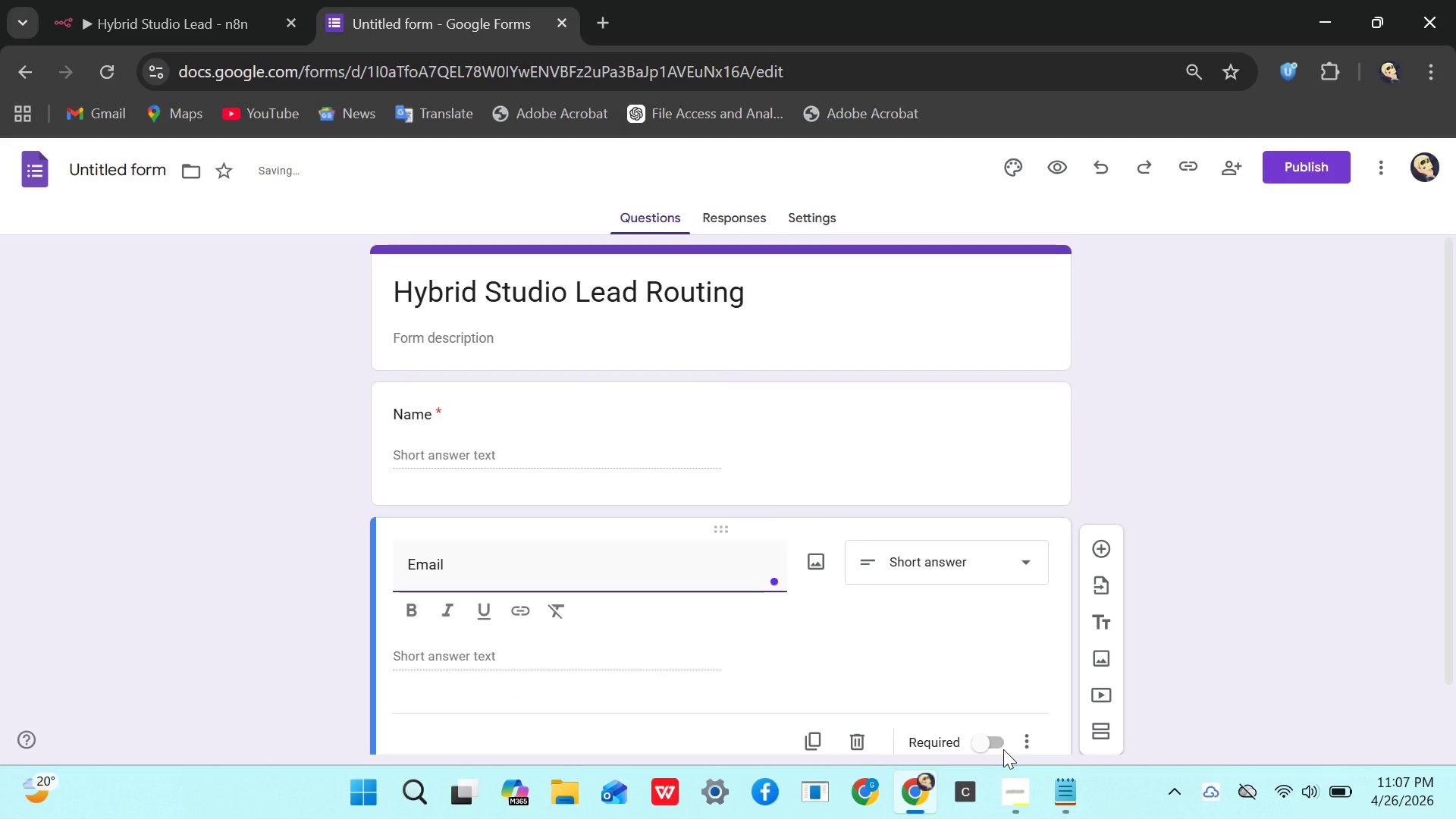 
left_click([991, 747])
 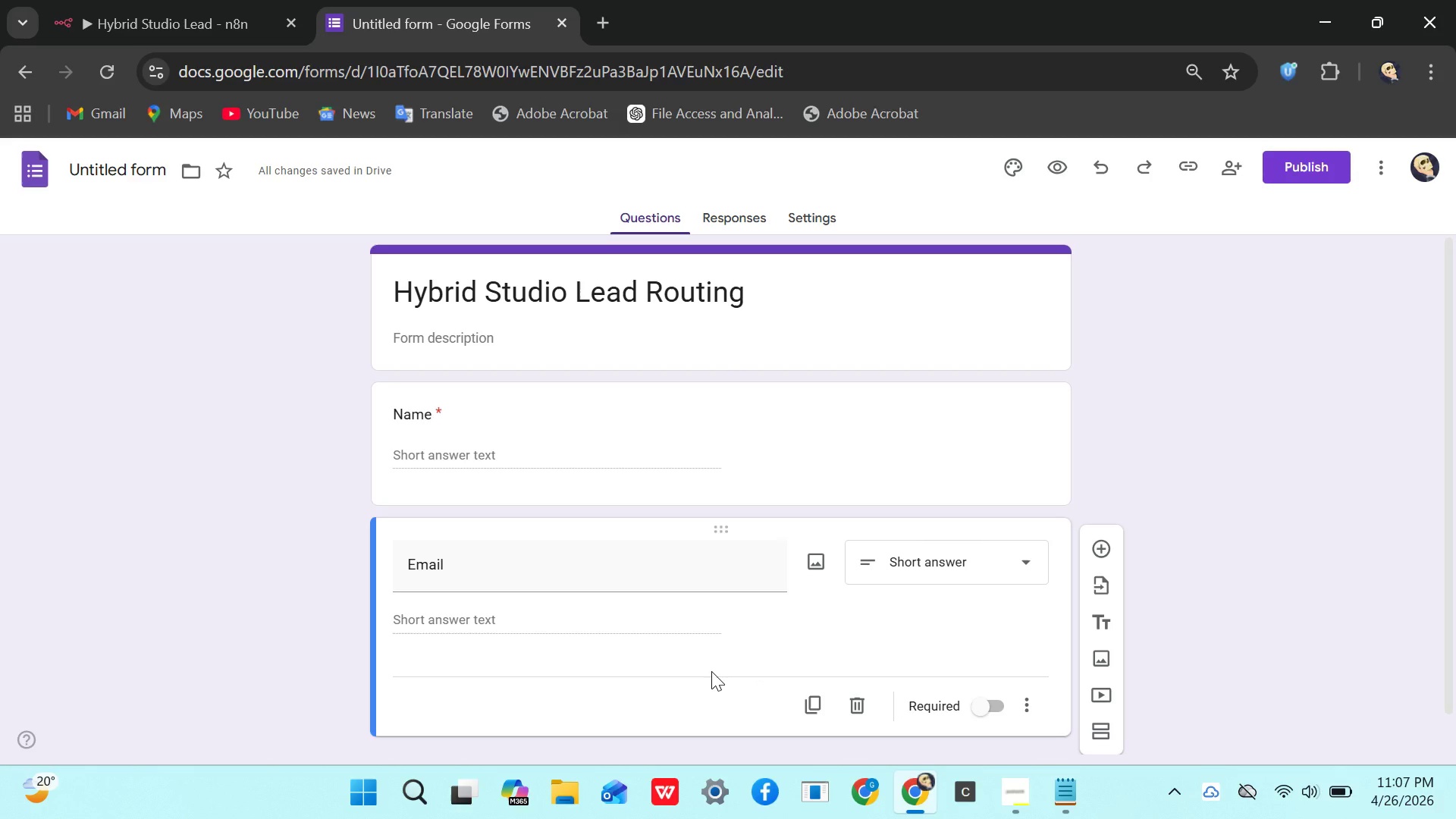 
wait(14.38)
 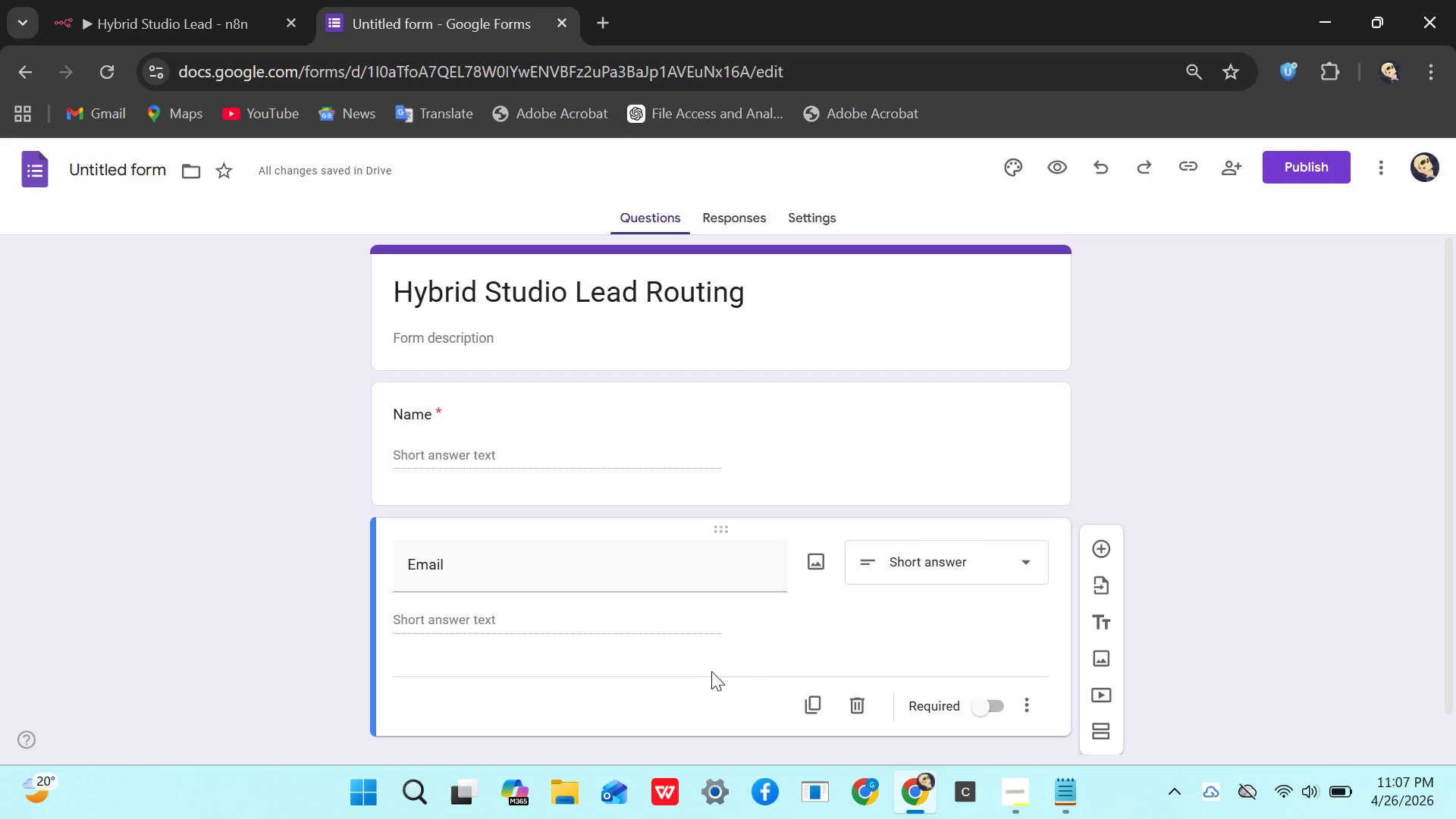 
left_click([986, 708])
 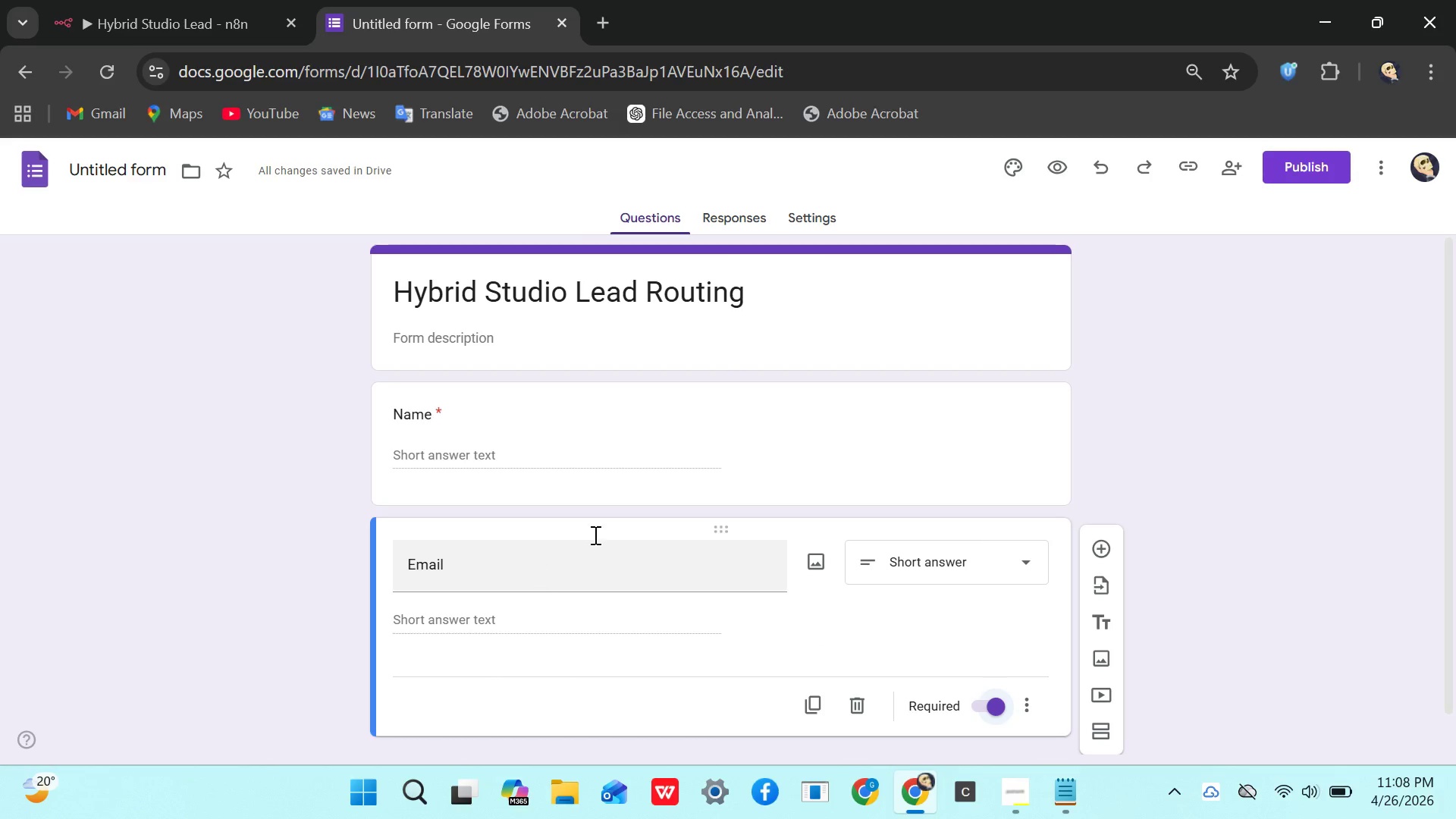 
left_click([864, 454])
 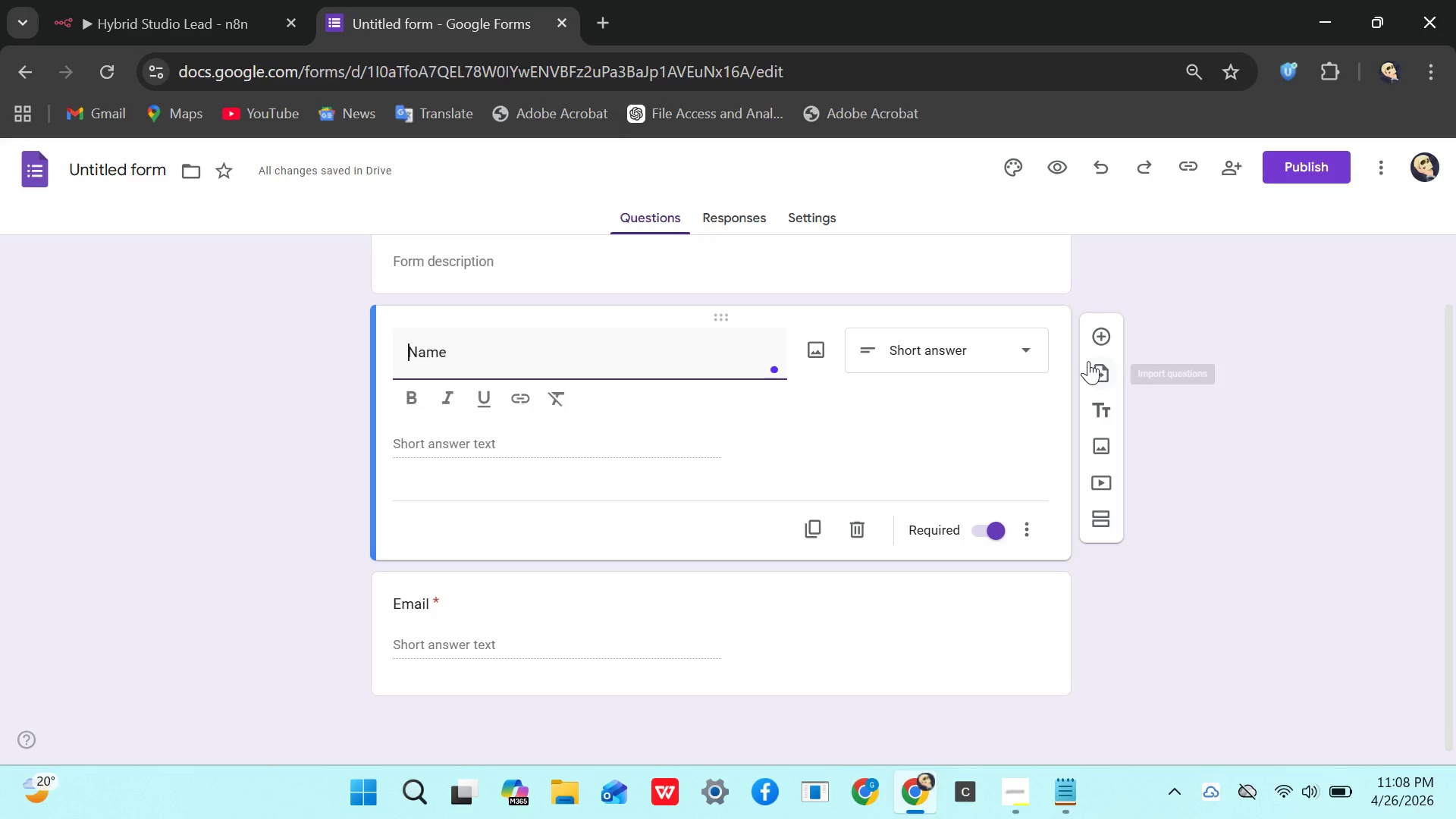 
wait(6.23)
 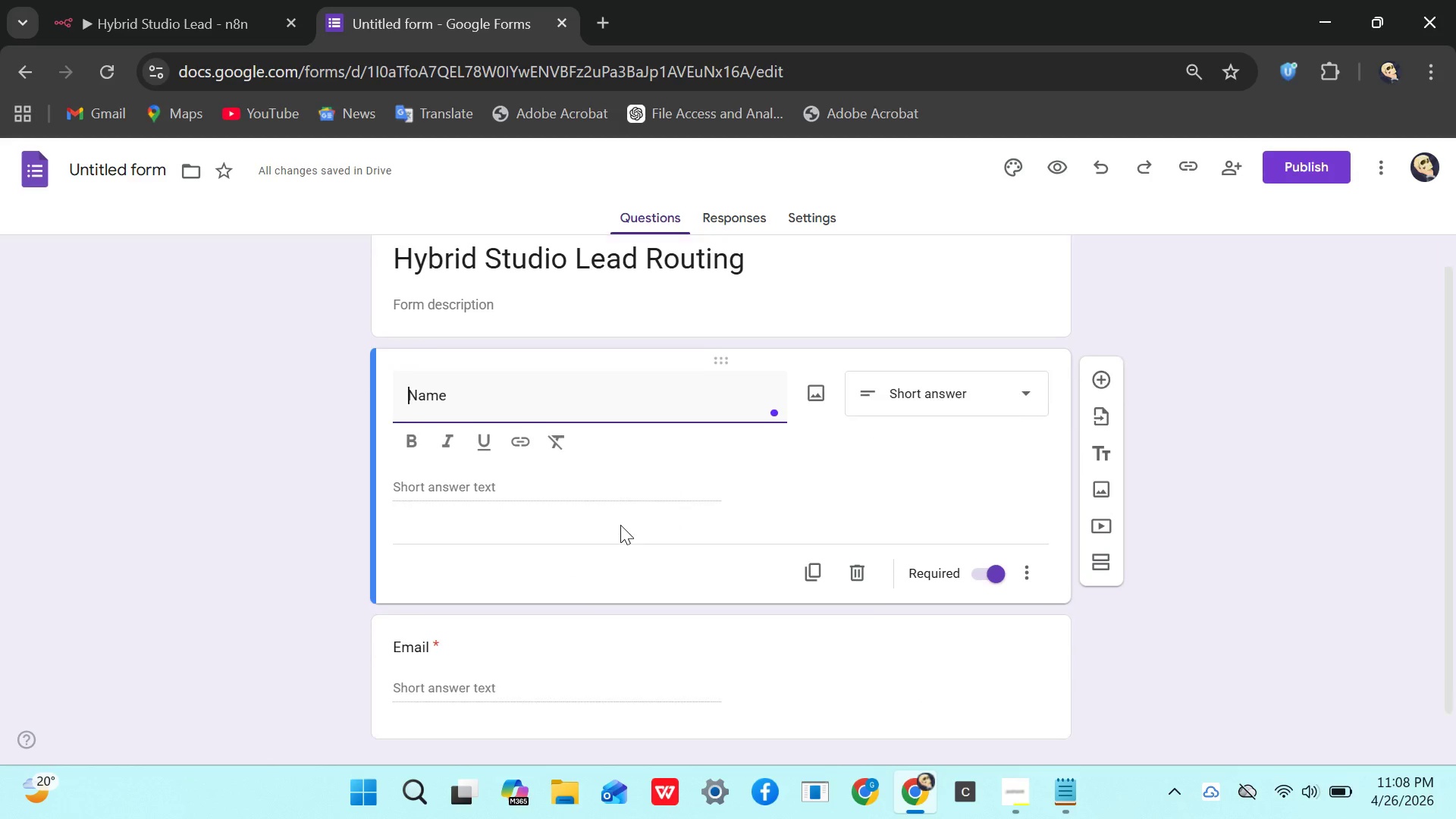 
left_click([767, 629])
 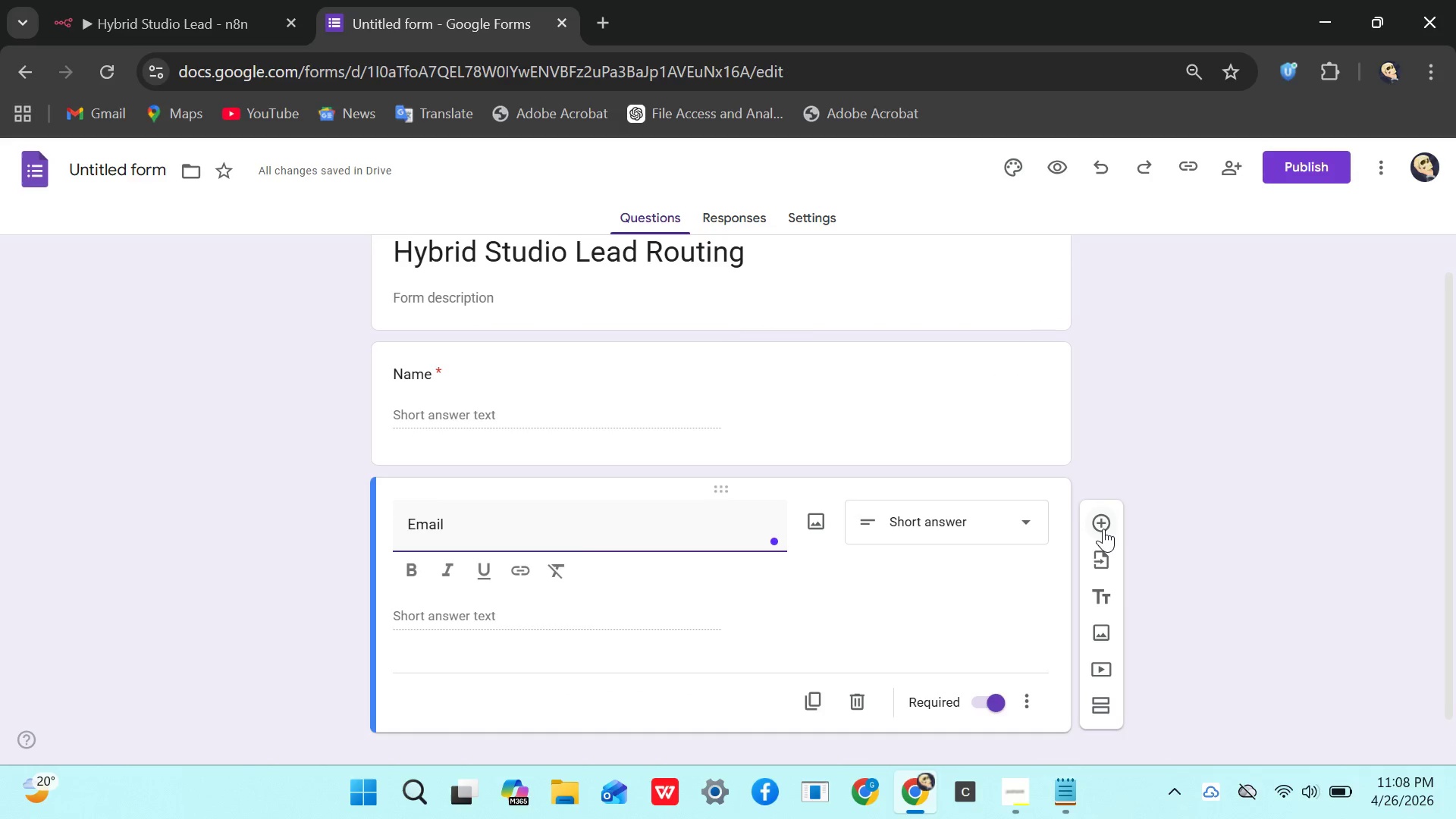 
left_click([1103, 529])
 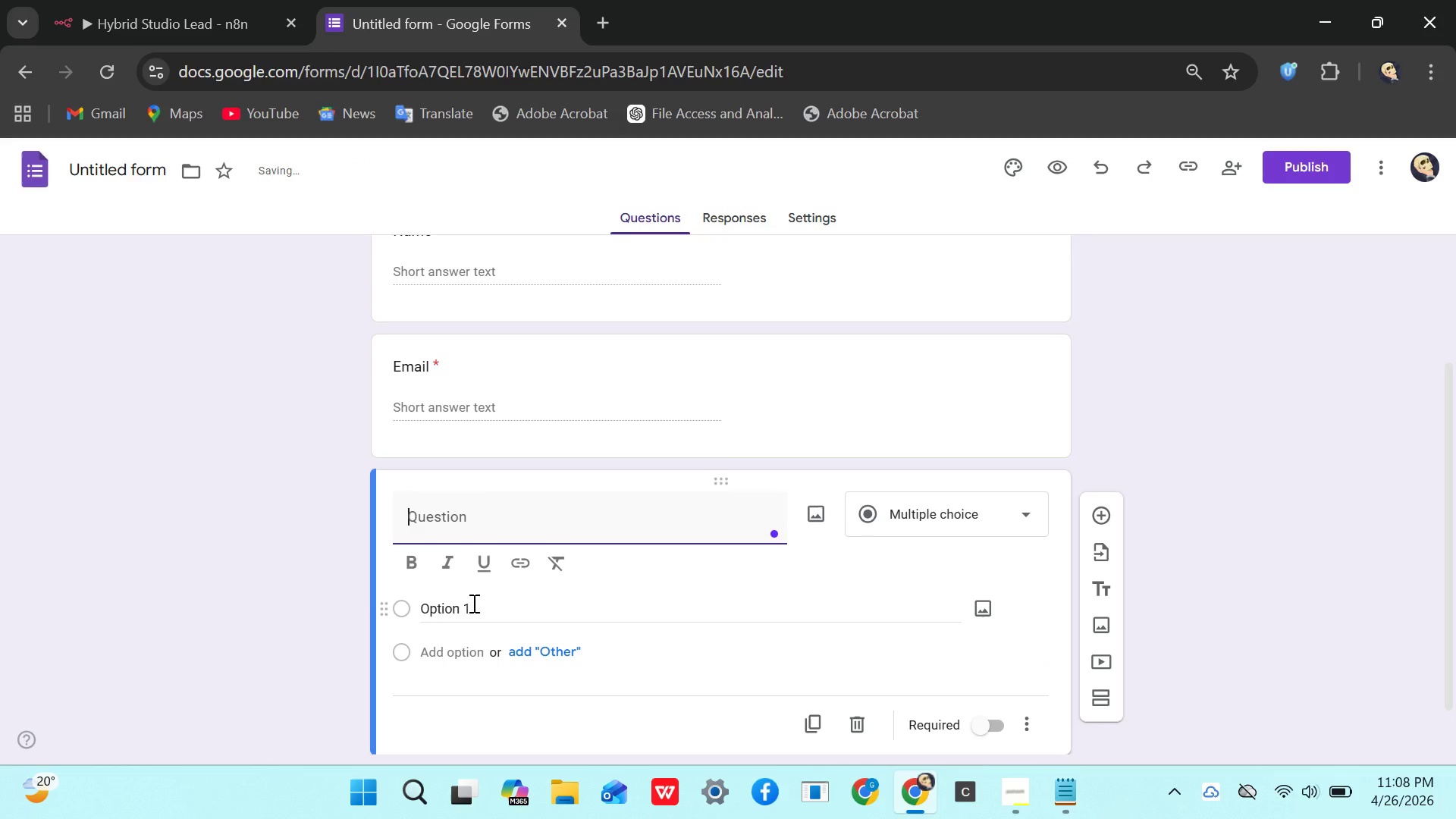 
left_click([475, 603])
 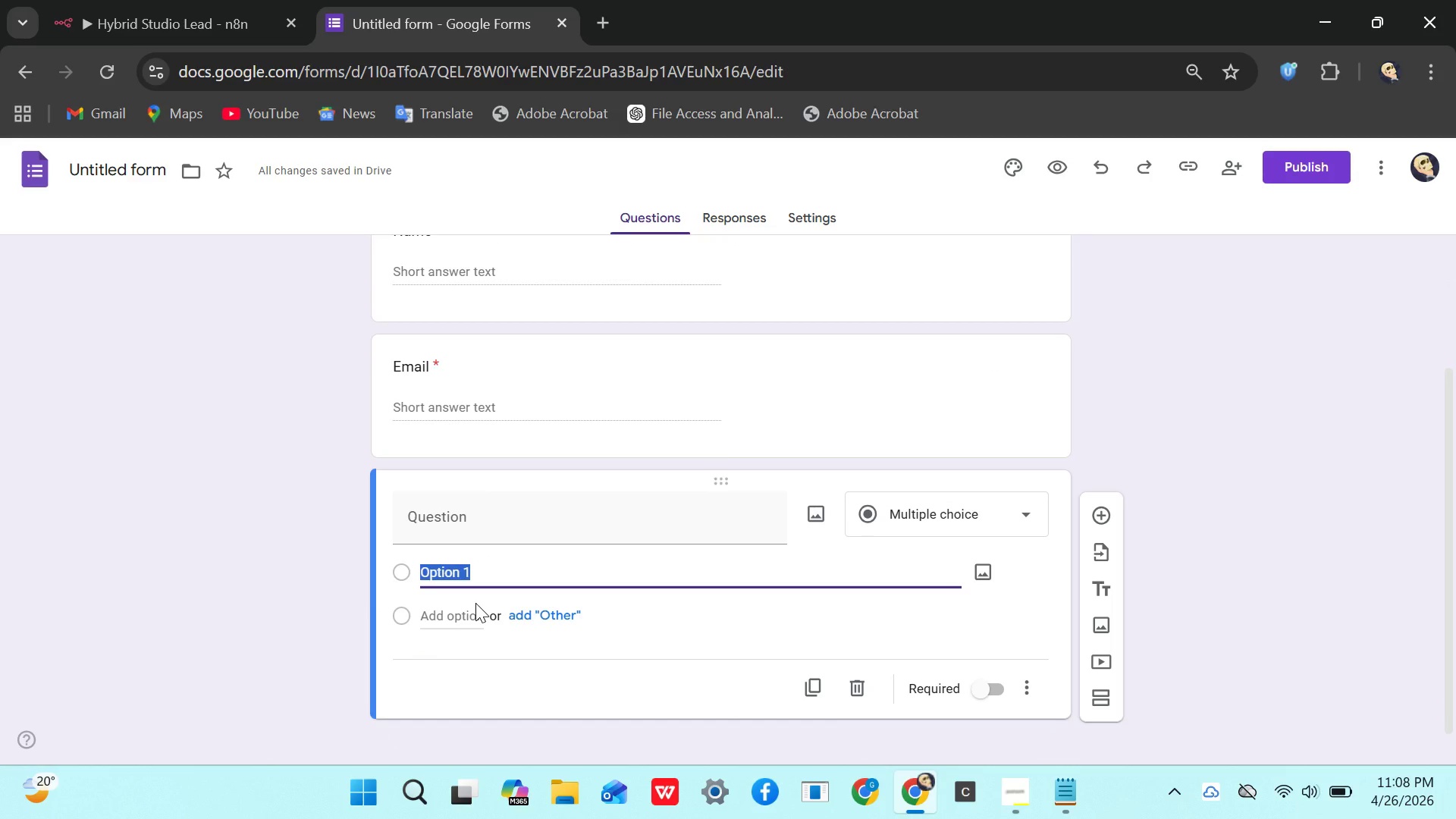 
wait(6.12)
 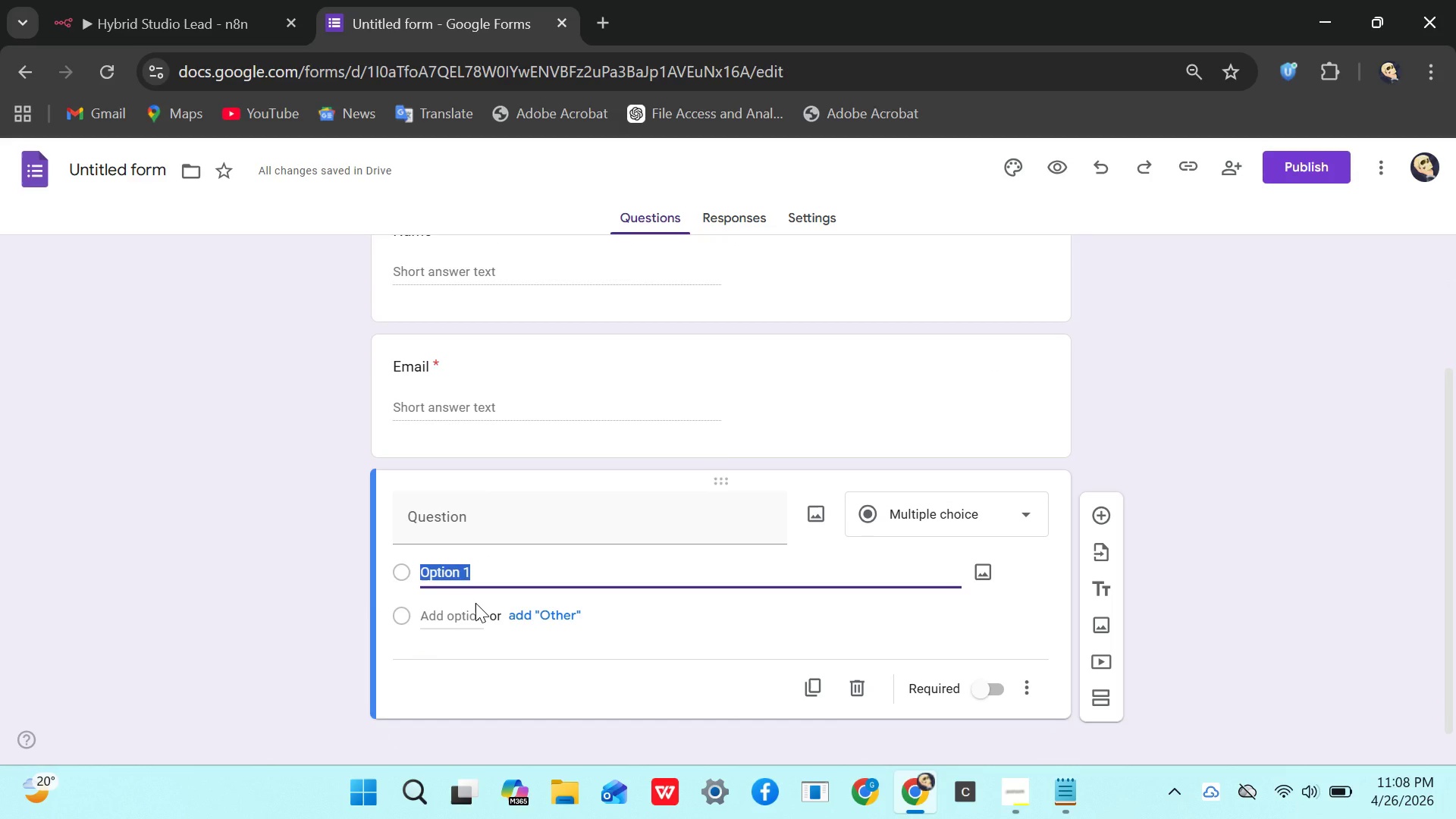 
left_click([833, 396])
 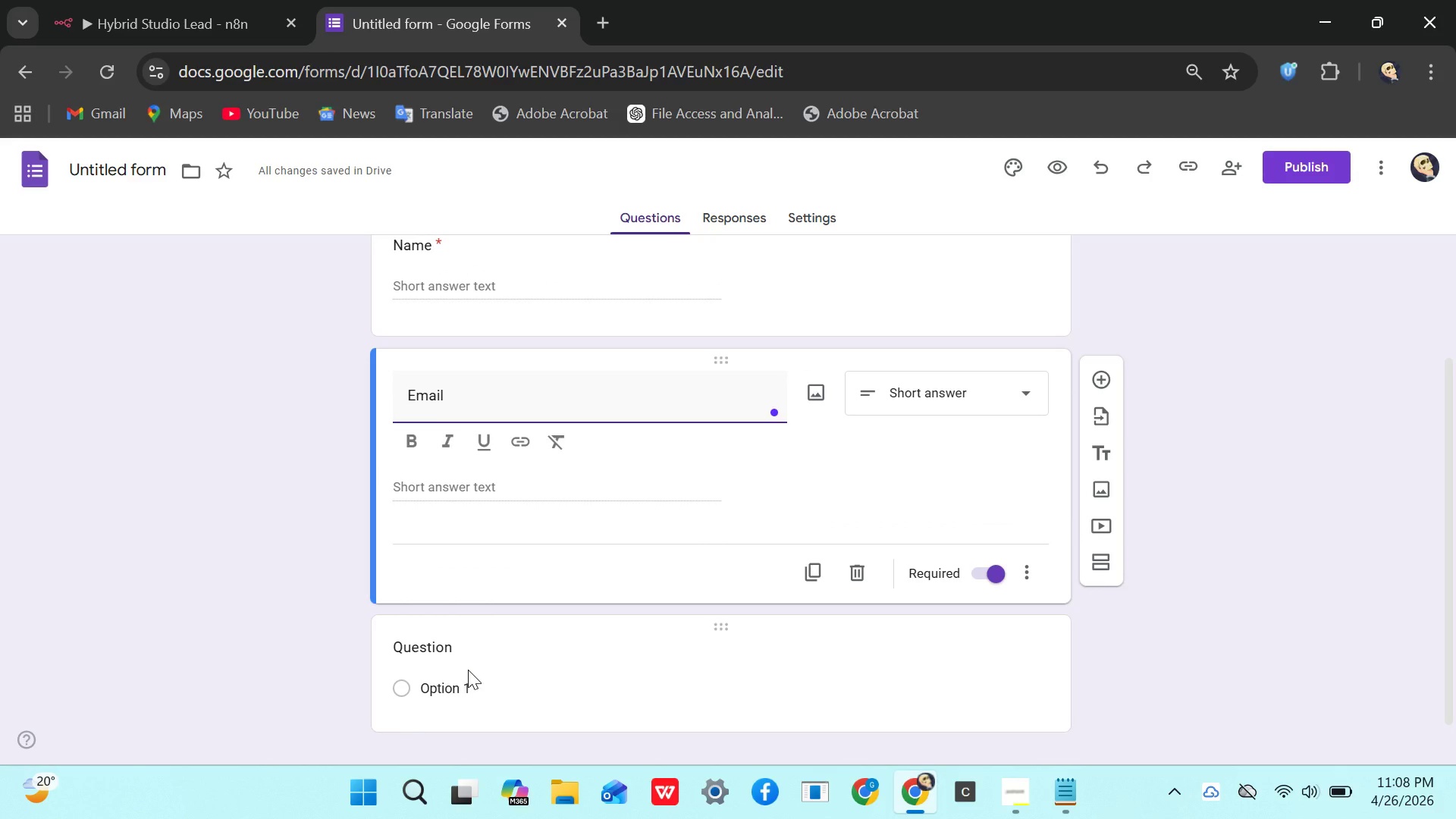 
left_click([454, 683])
 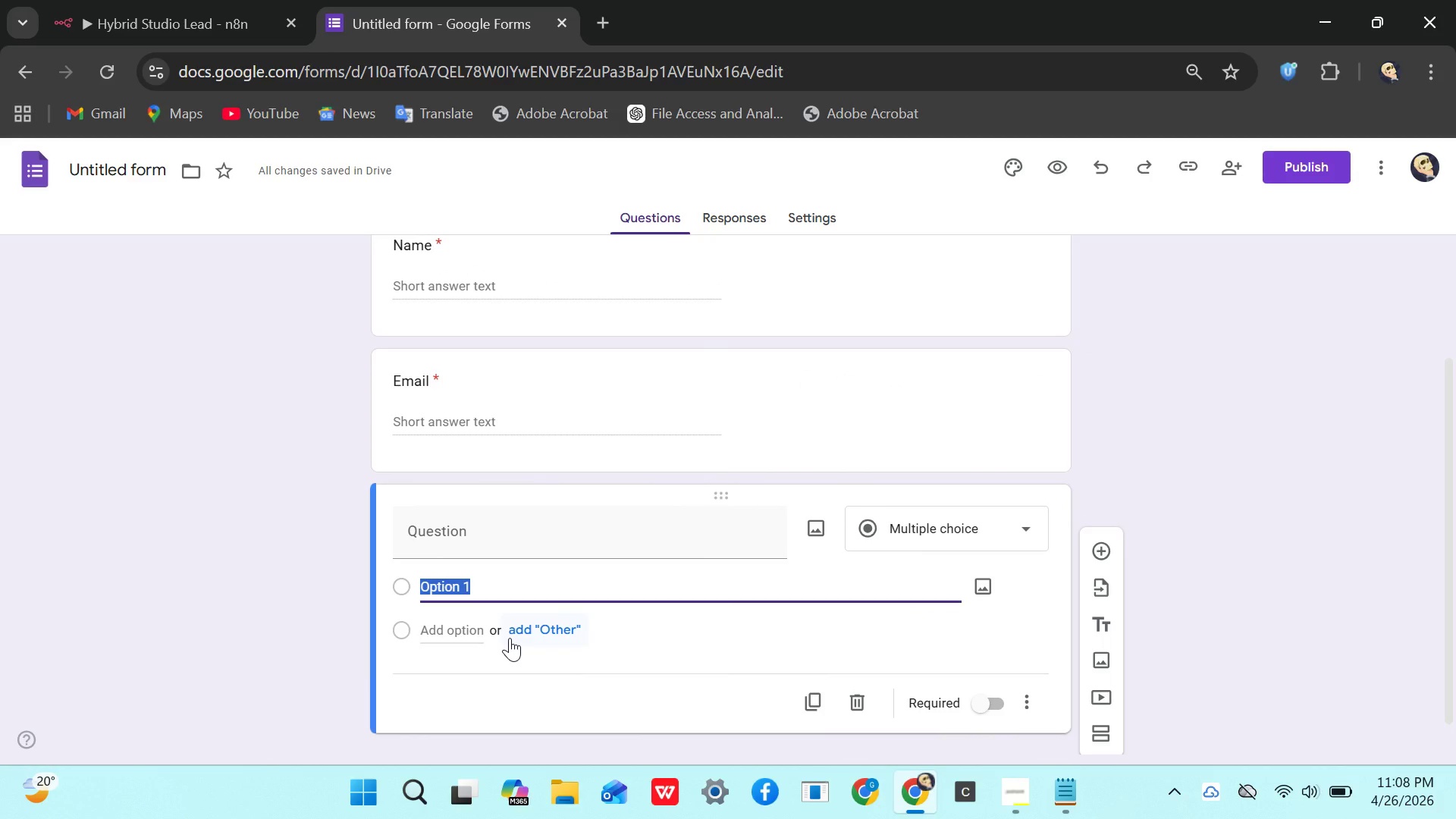 
key(Backspace)
type(ClassType)
 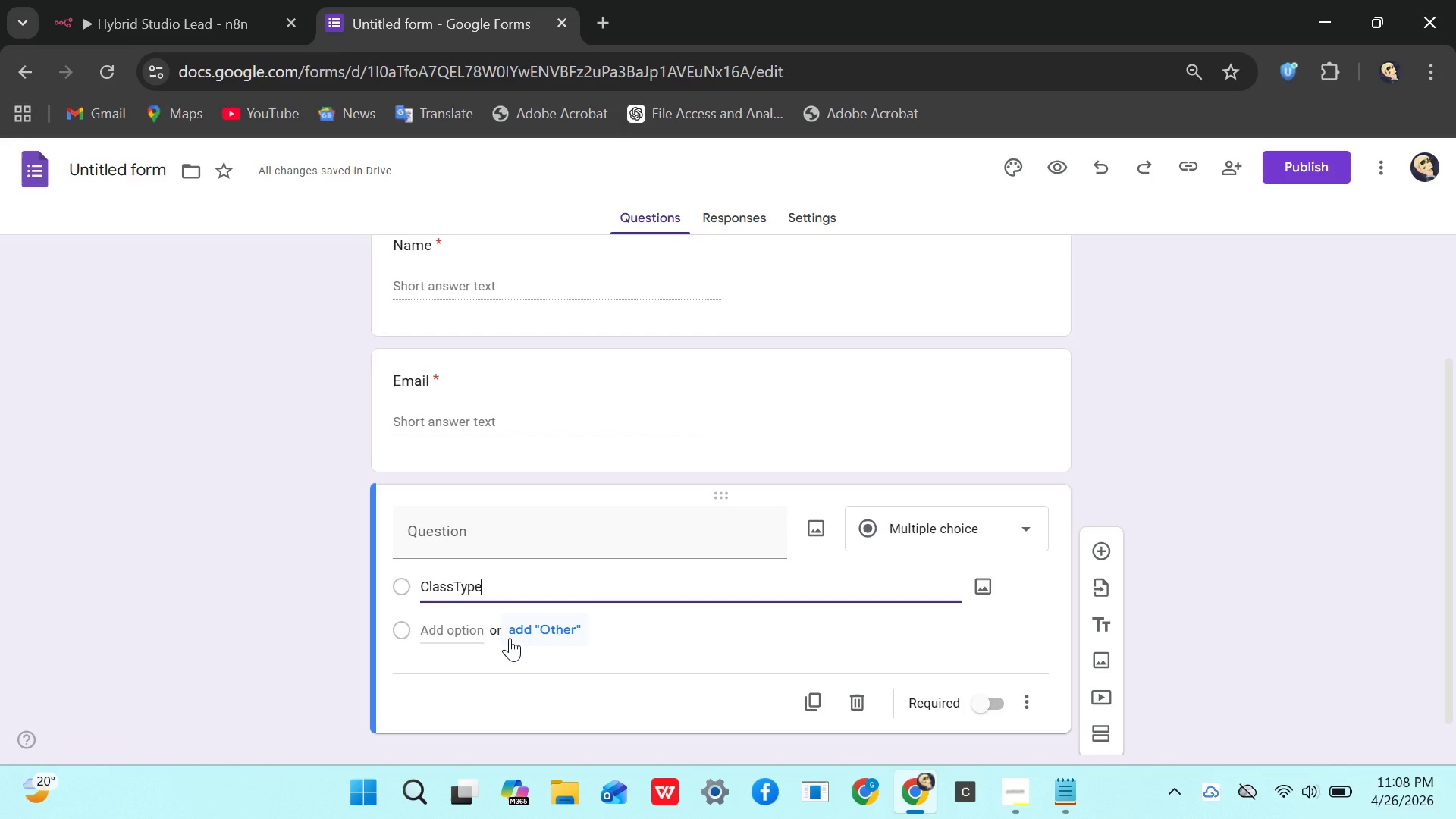 
wait(9.17)
 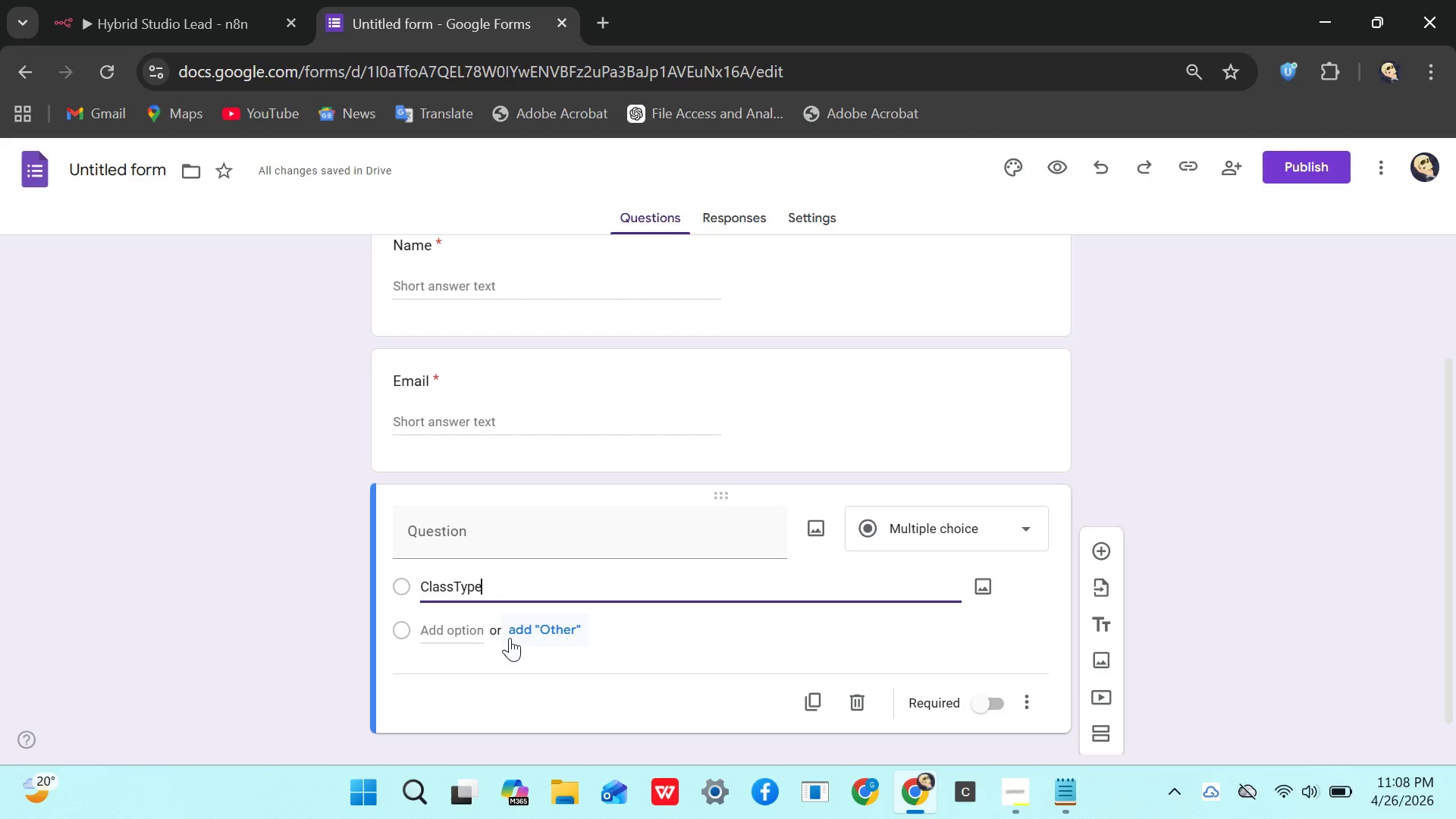 
key(ArrowLeft)
 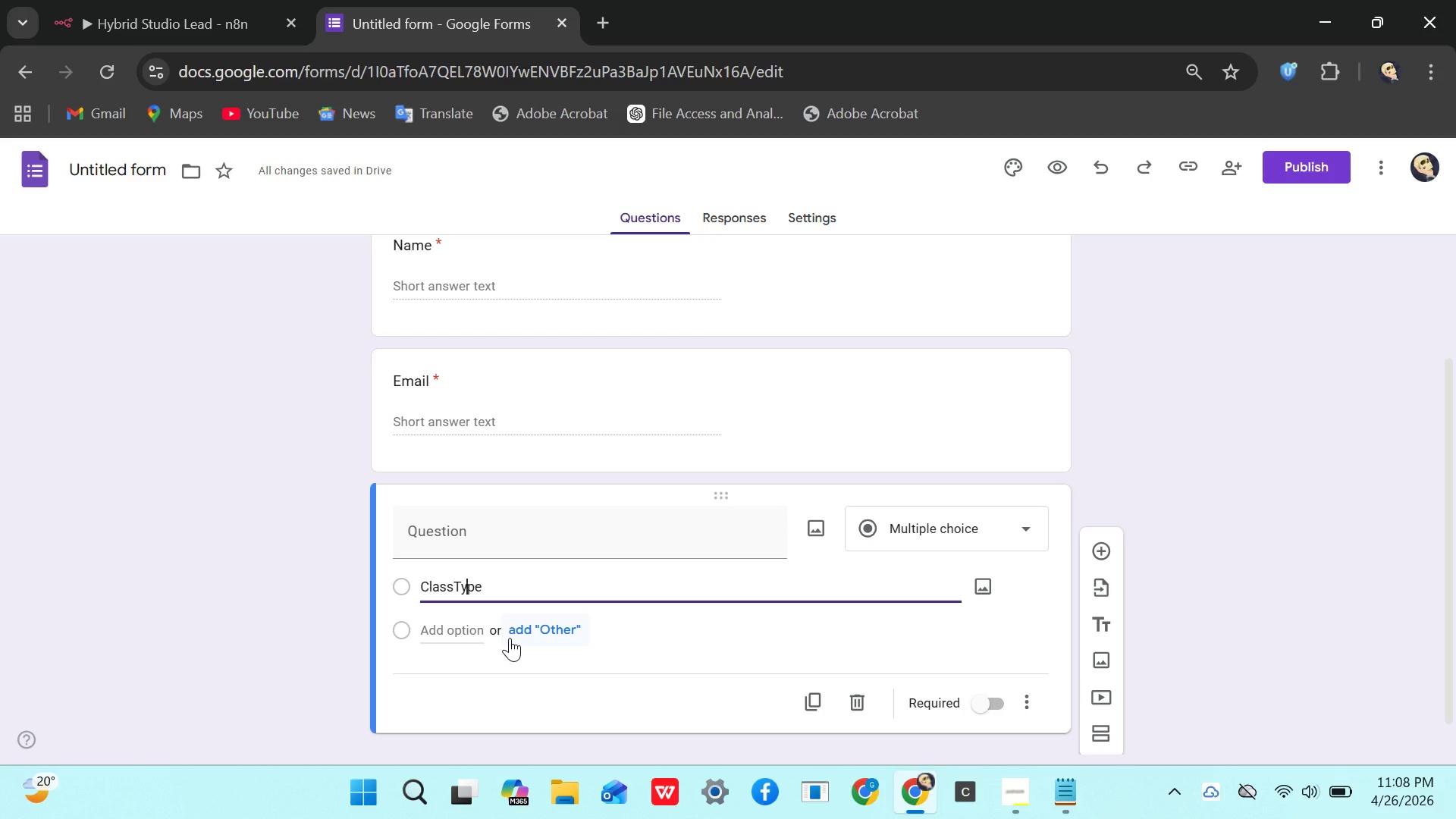 
key(ArrowLeft)
 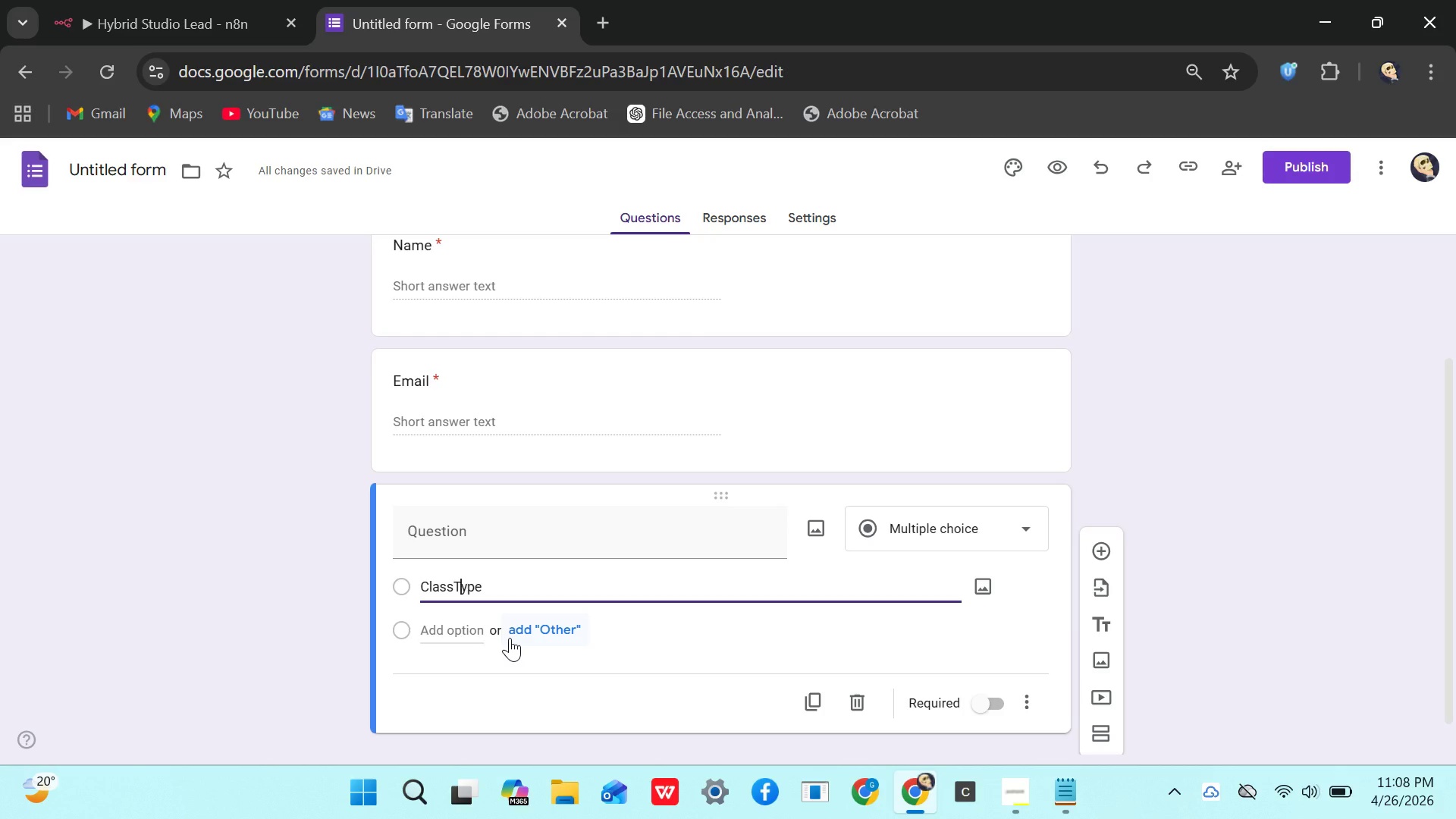 
key(ArrowLeft)
 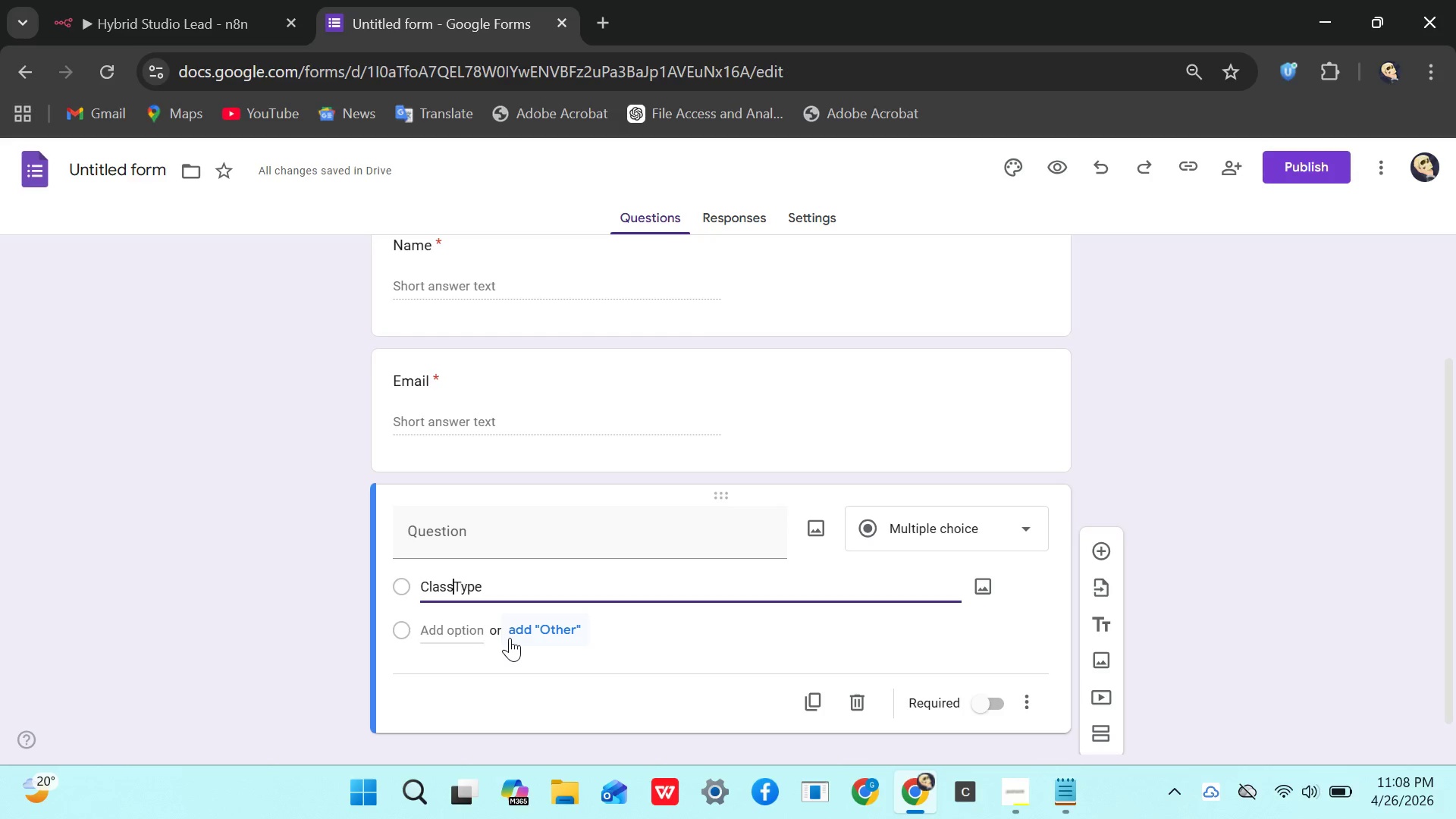 
key(ArrowLeft)
 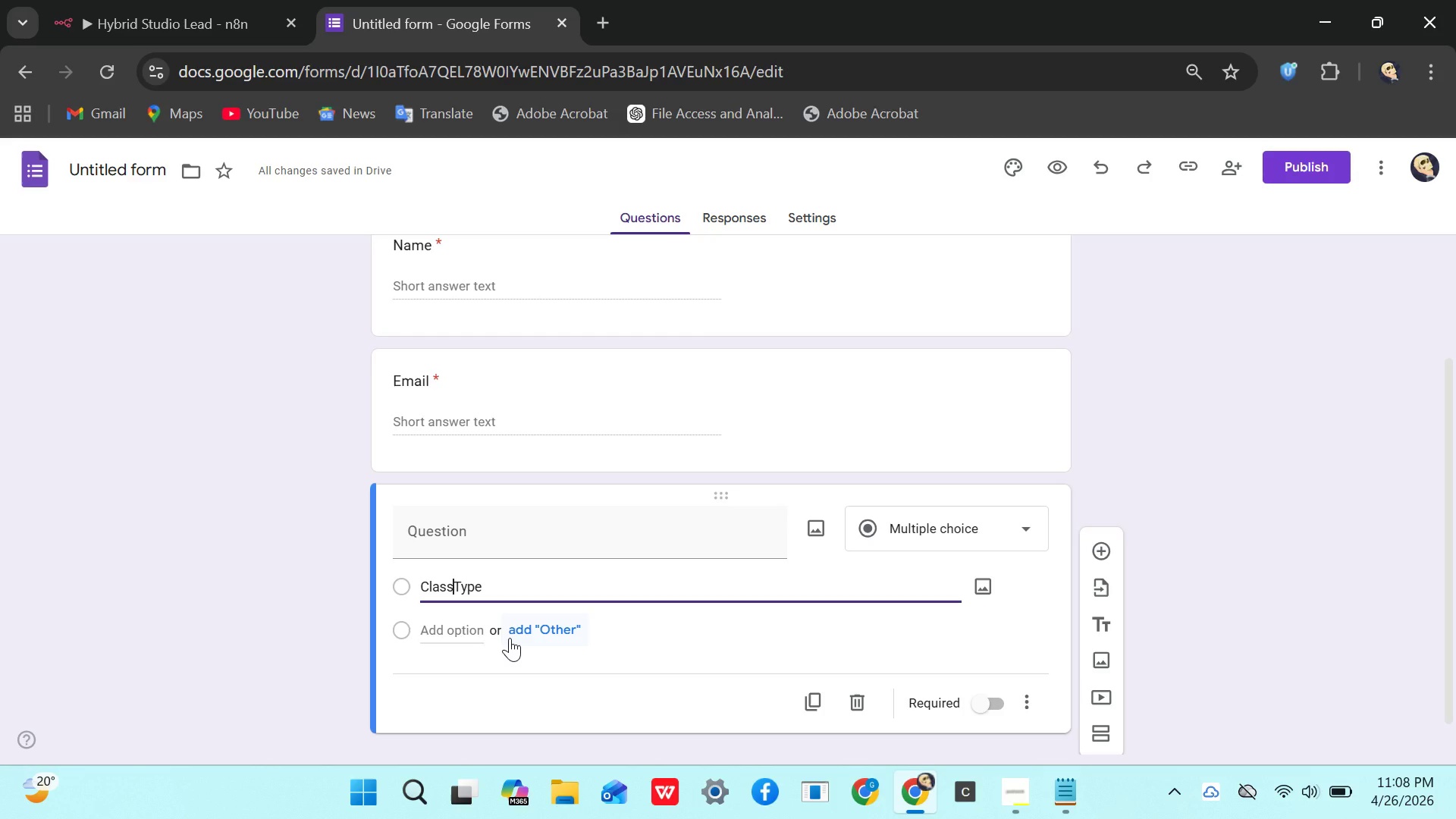 
key(Space)
 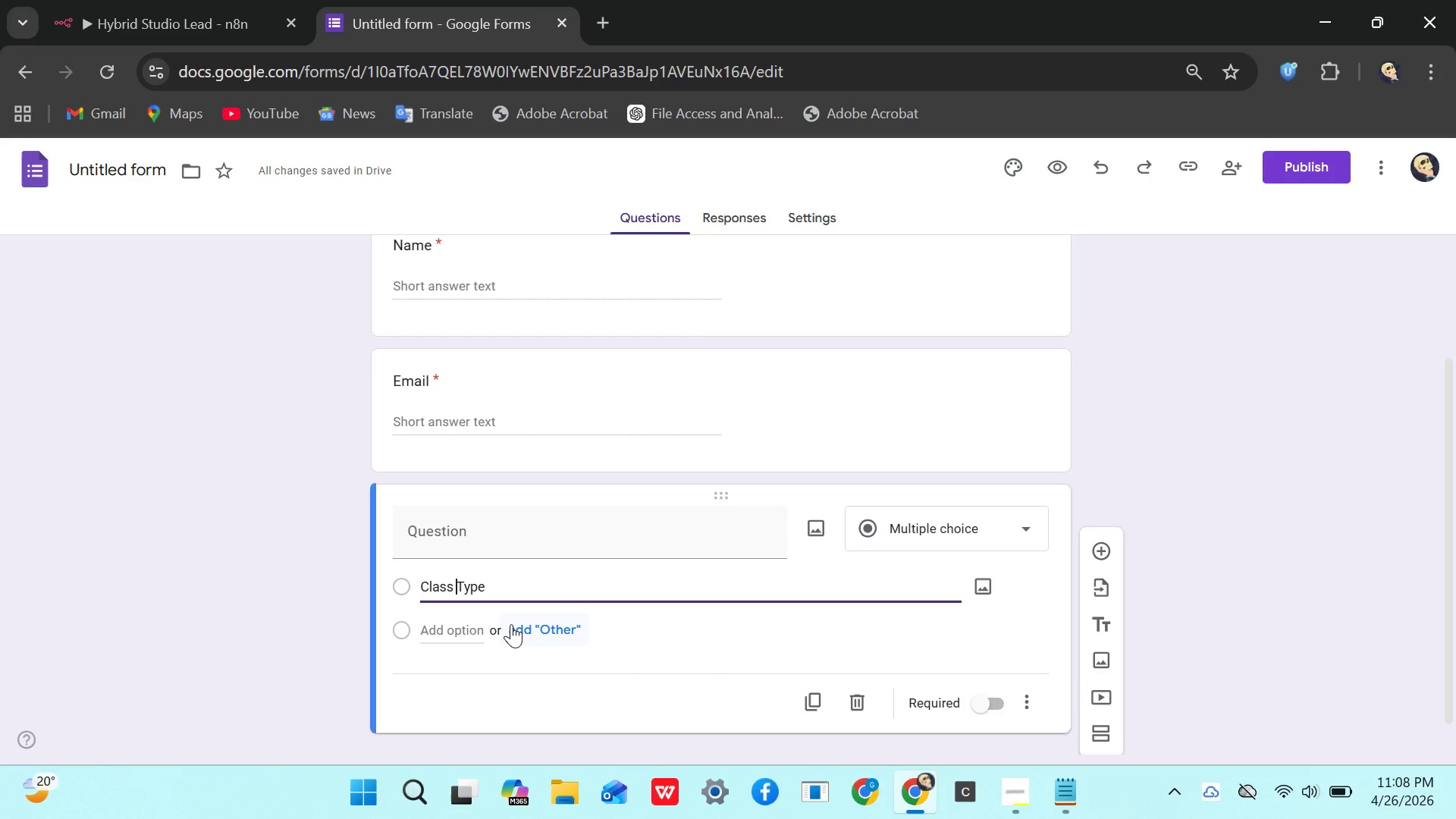 
wait(10.47)
 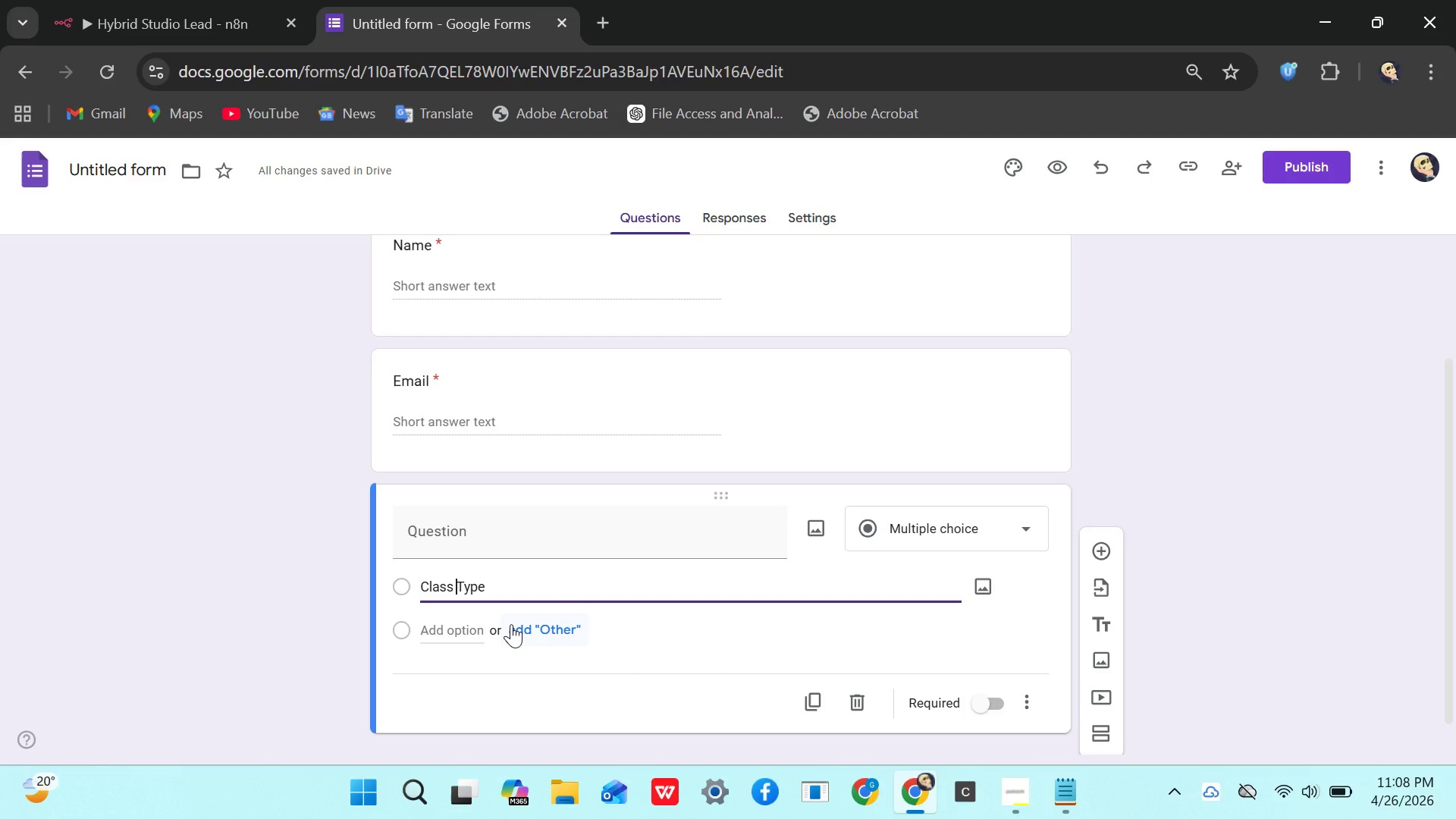 
left_click([448, 626])
 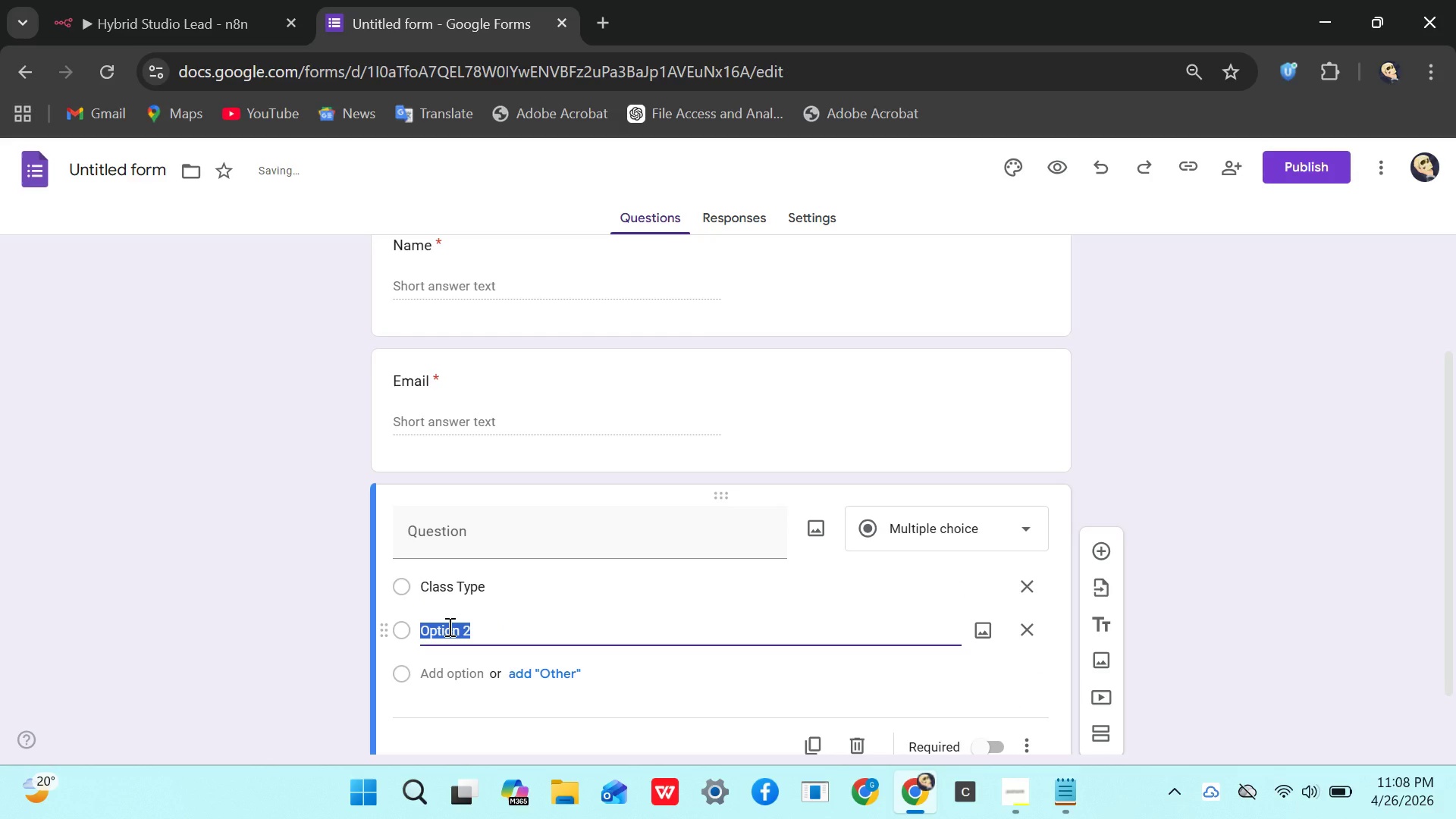 
key(Backspace)
type(Combat)
 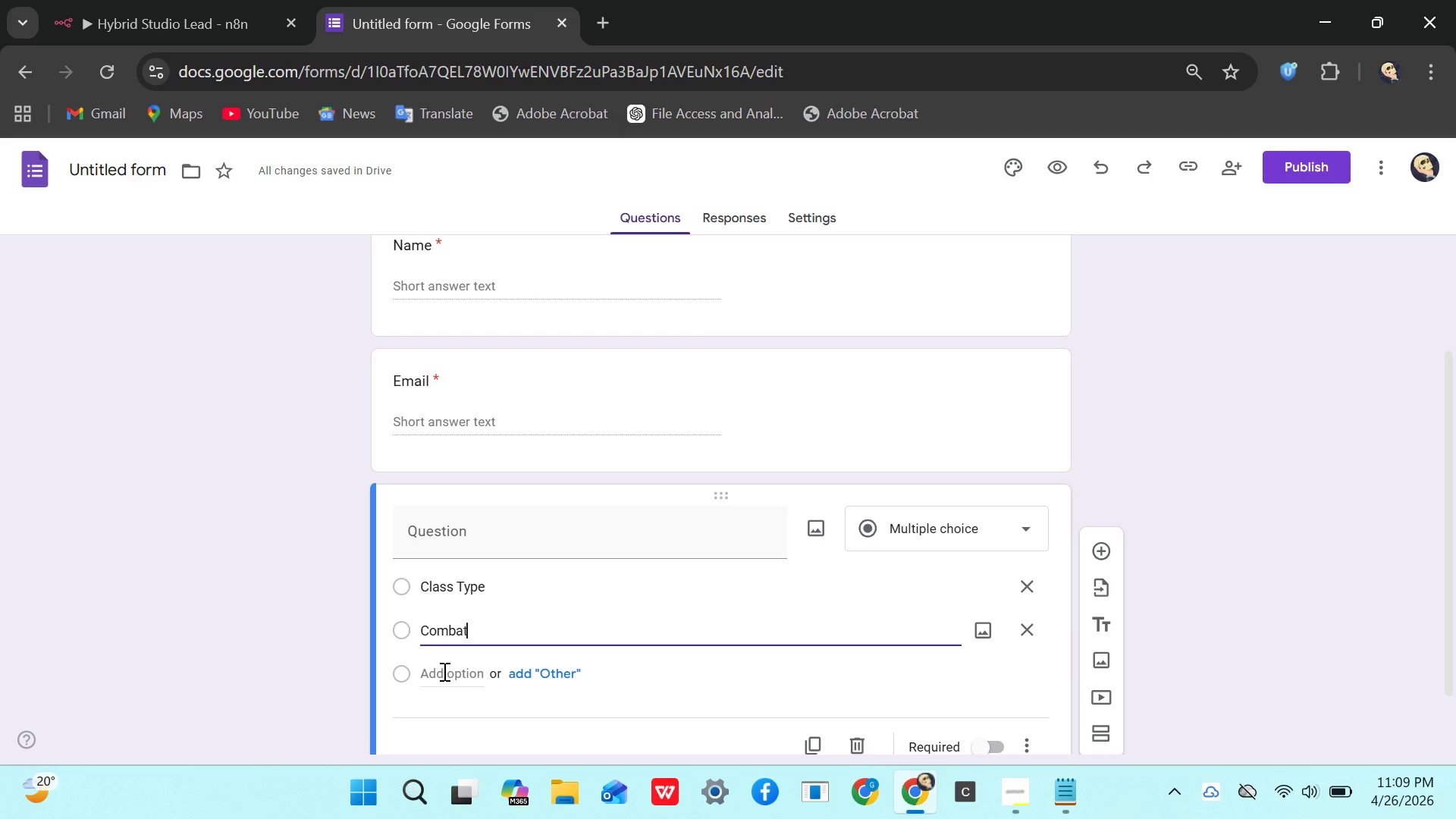 
wait(5.88)
 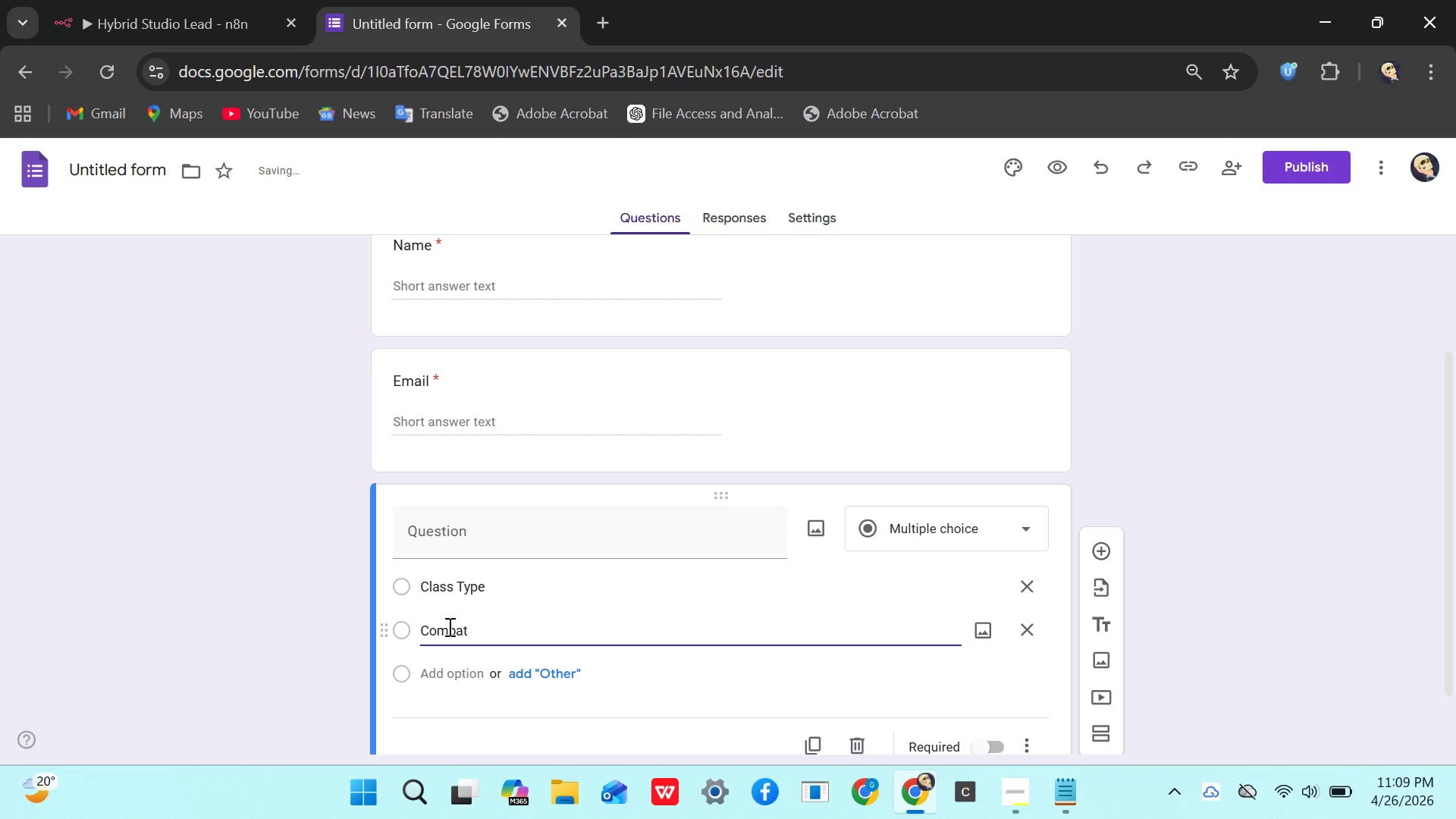 
left_click([460, 671])
 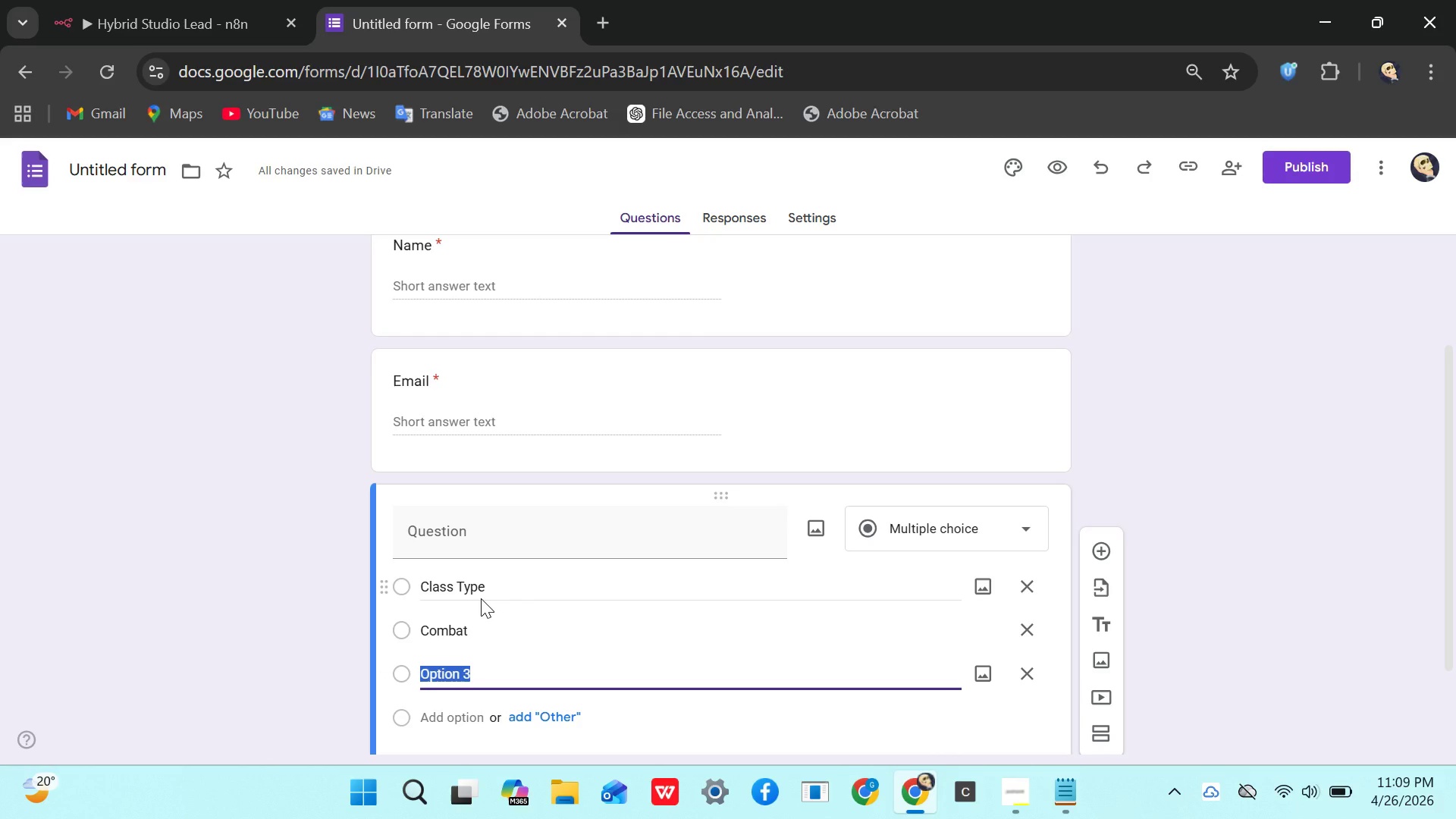 
wait(7.33)
 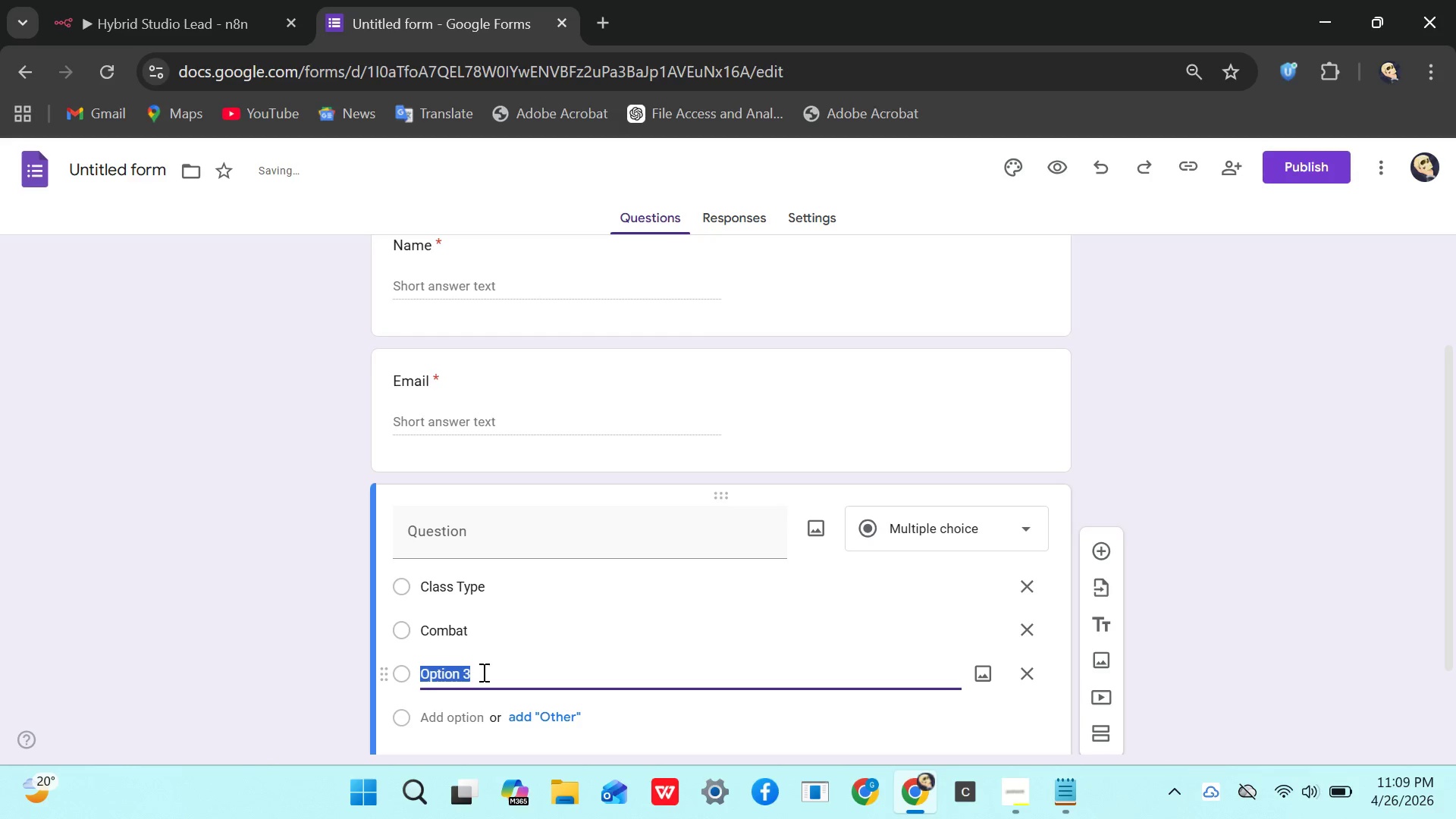 
left_click([1030, 664])
 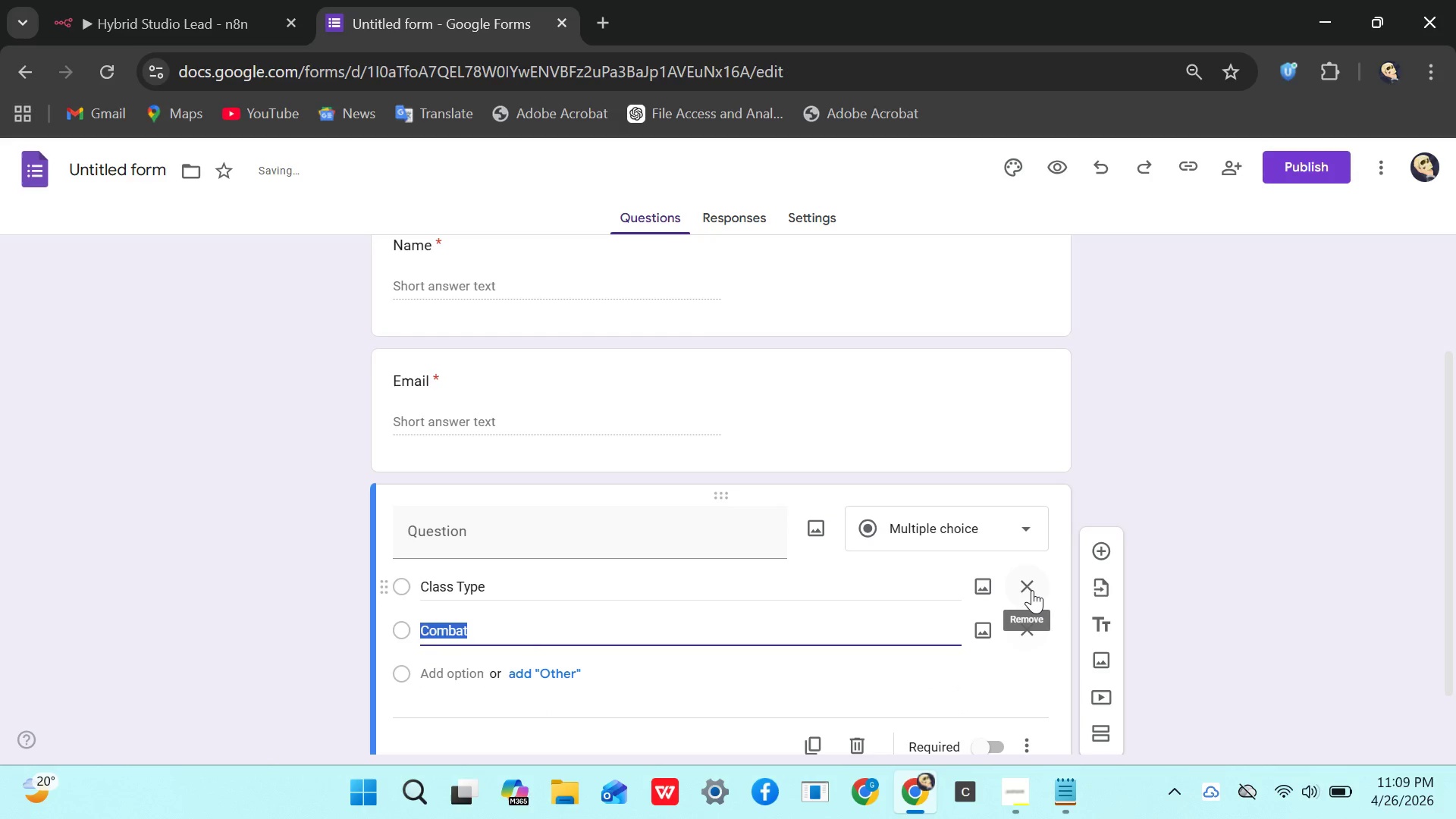 
left_click([1032, 587])
 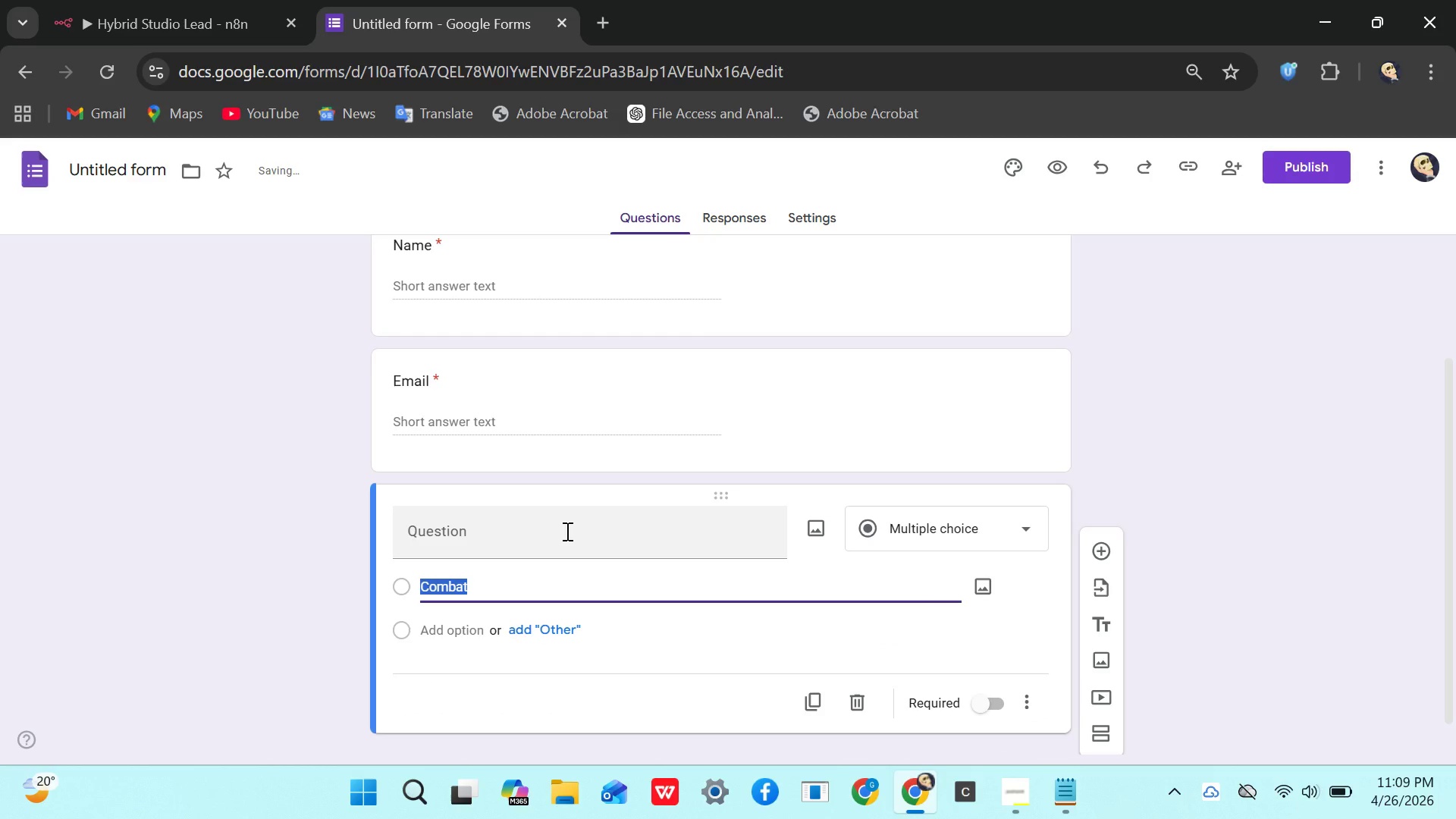 
left_click([566, 531])
 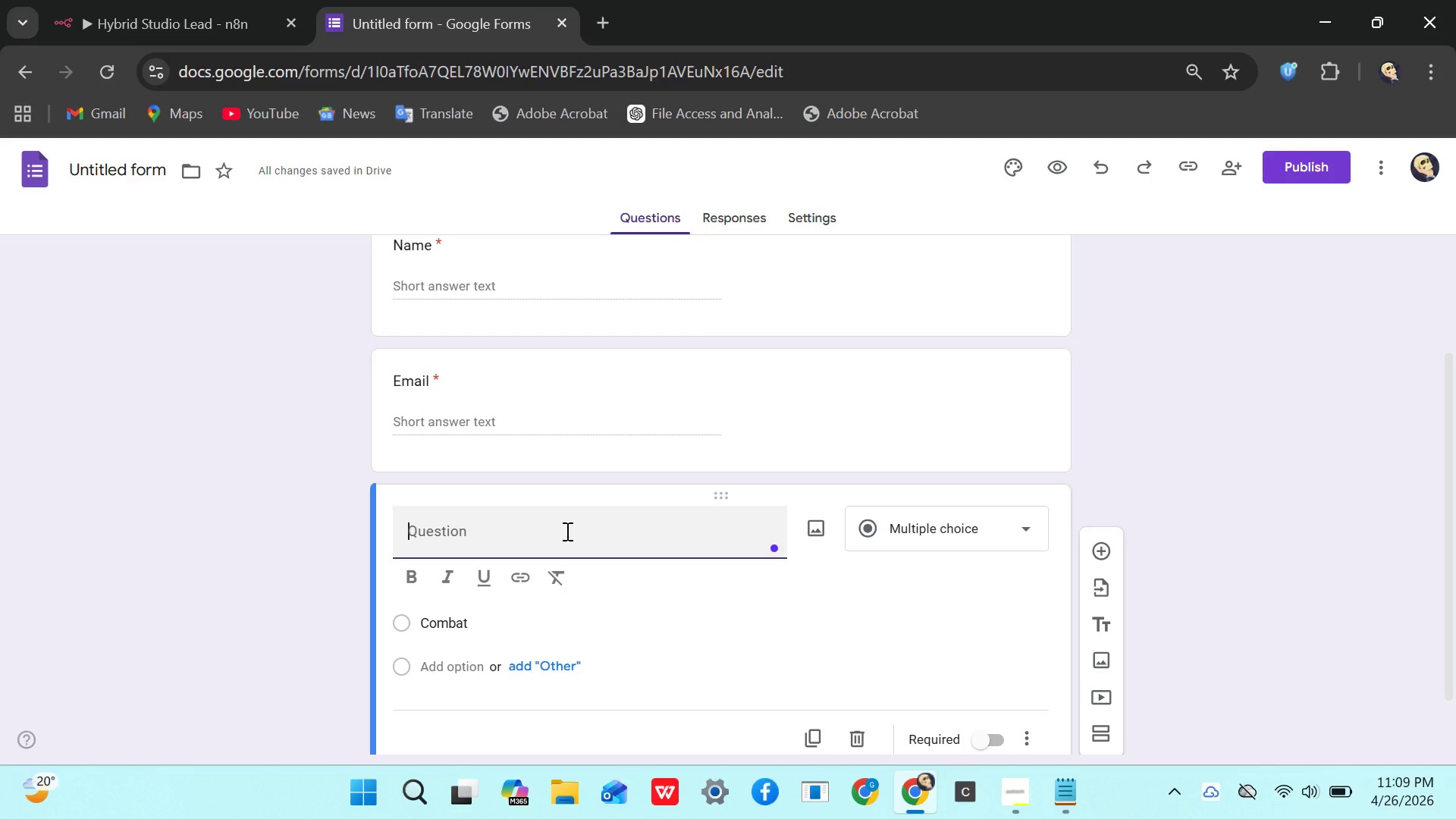 
type(Class TY)
key(Backspace)
type(py)
key(Backspace)
key(Backspace)
type(ype)
 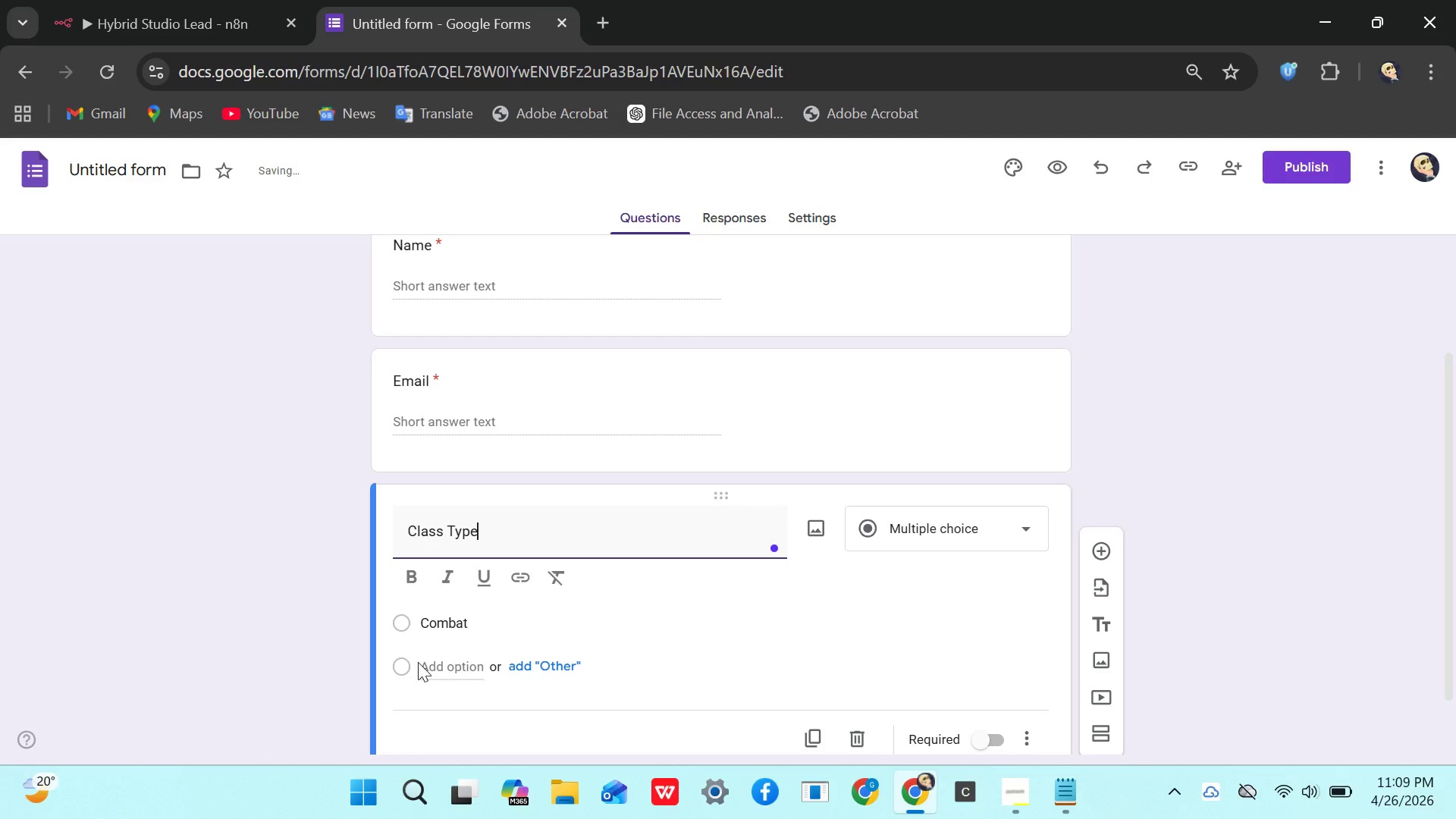 
left_click([444, 667])
 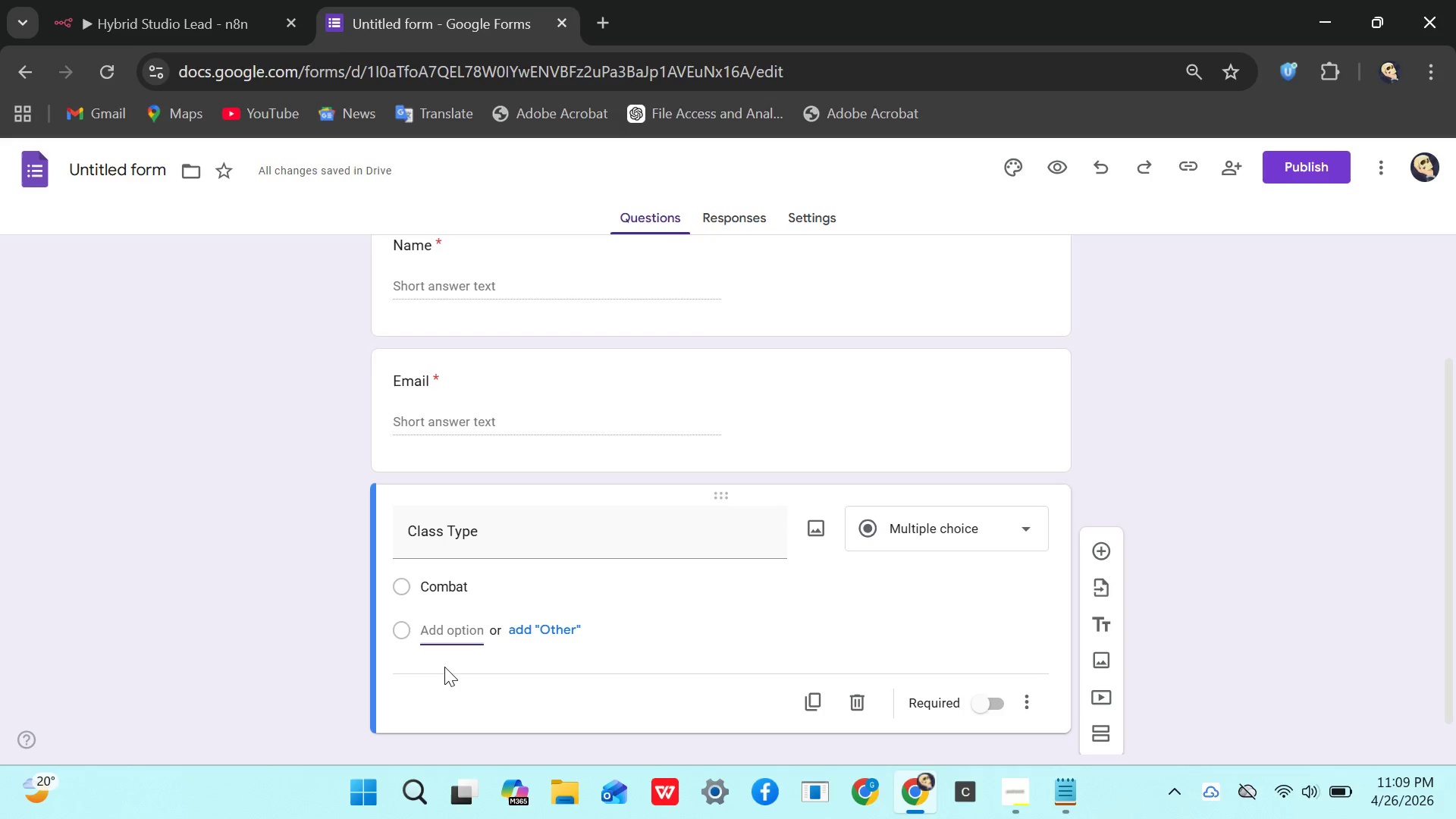 
type(Choreography)
 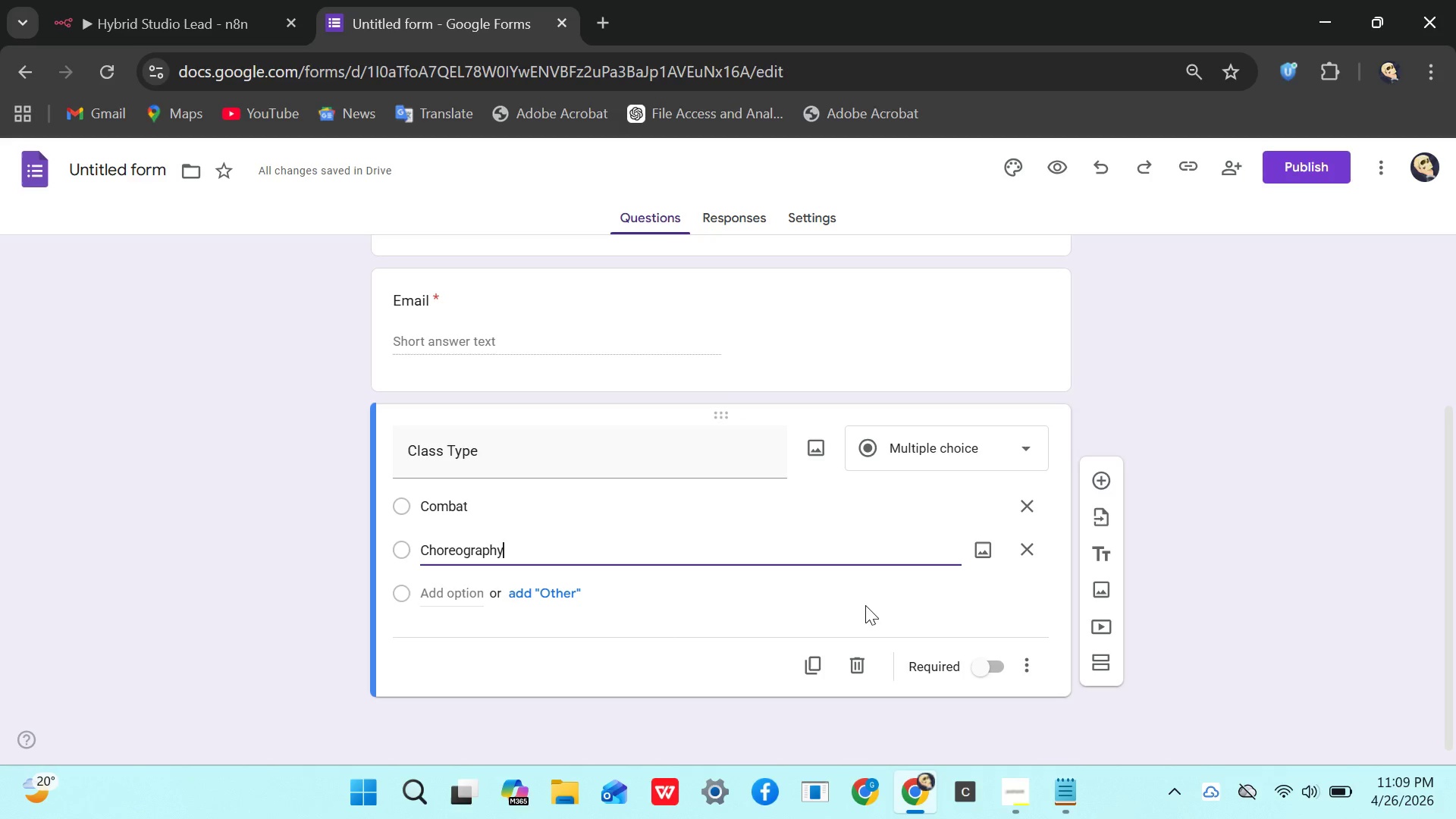 
left_click([982, 673])
 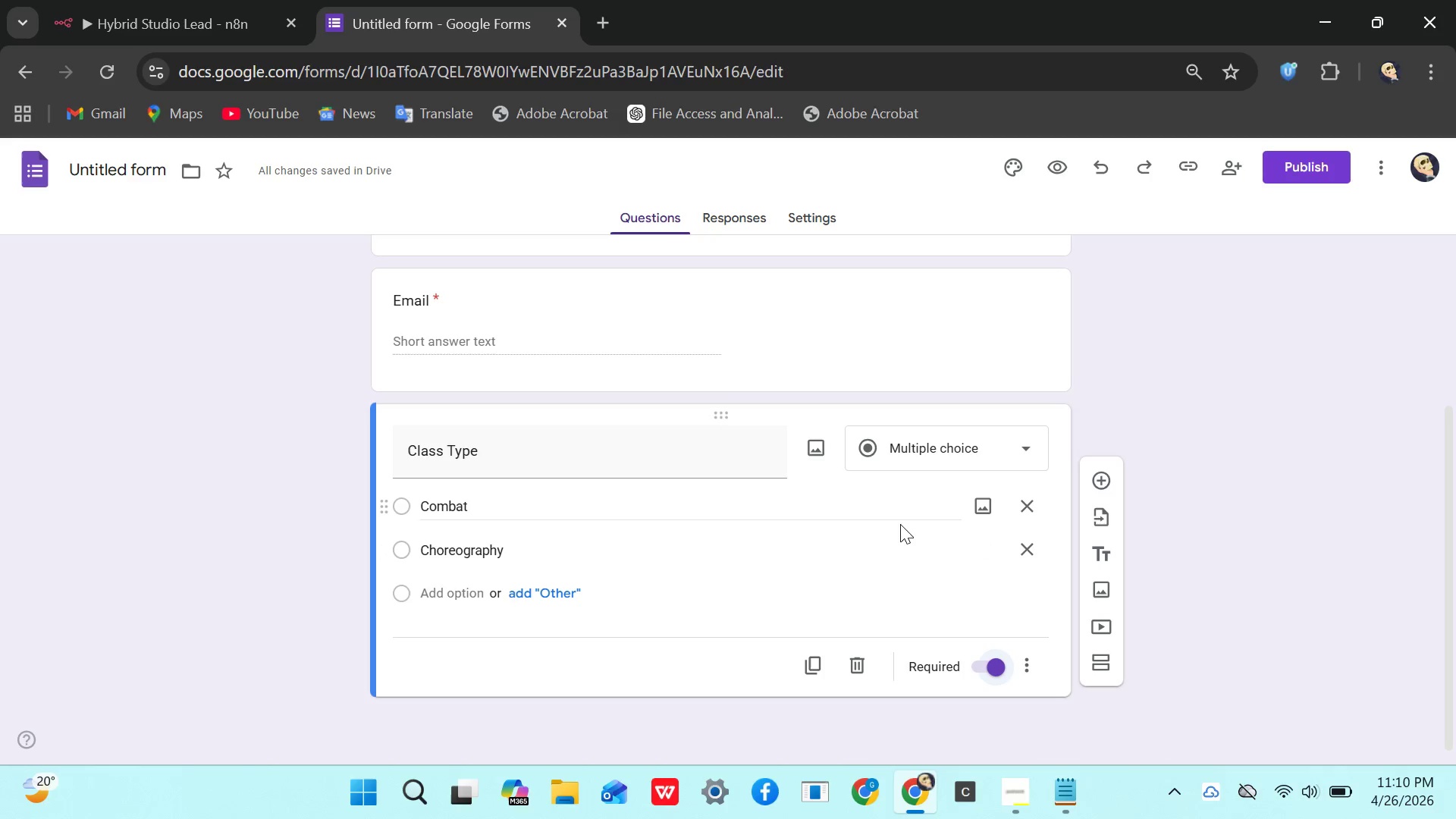 
wait(7.62)
 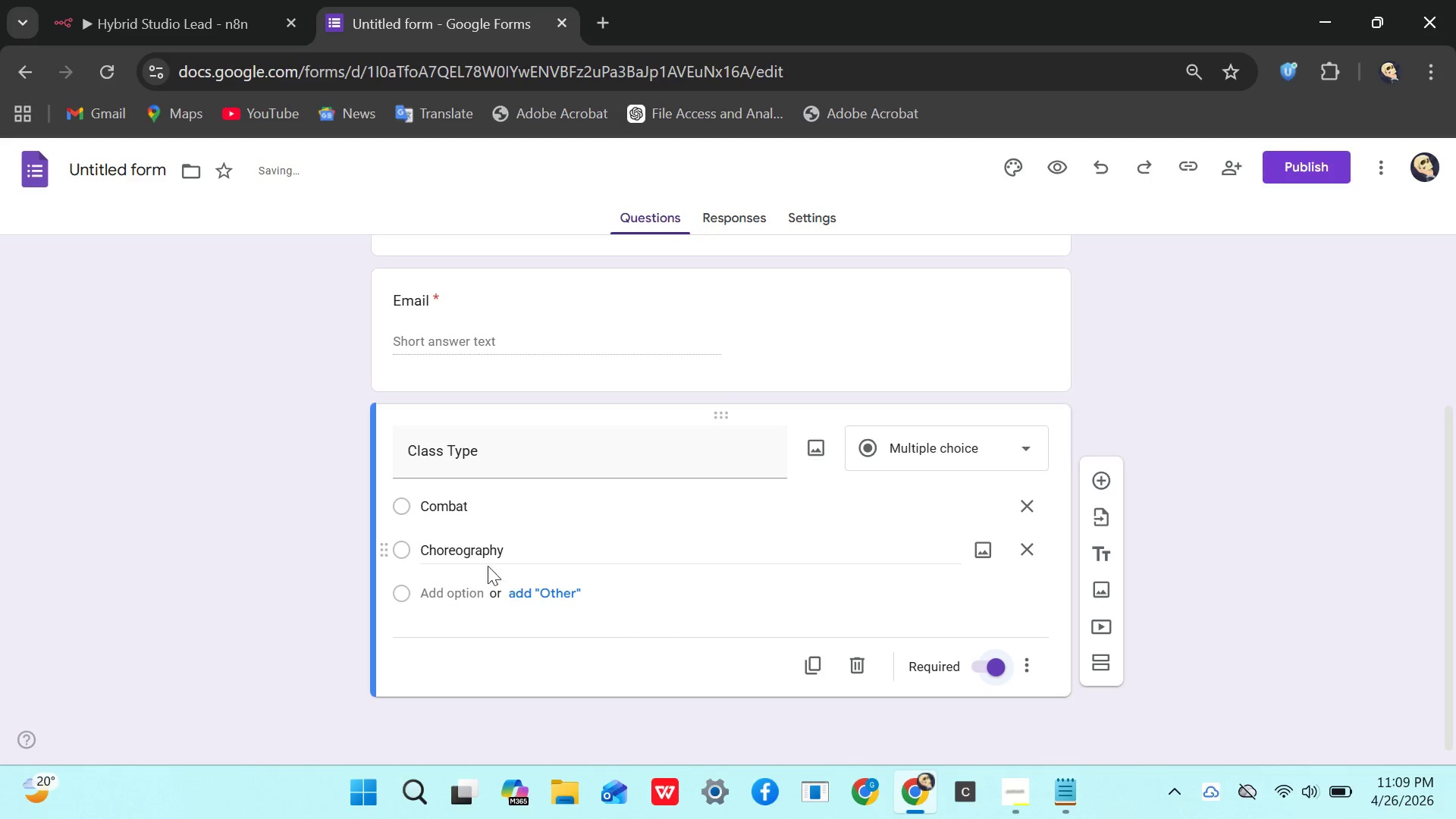 
left_click([1385, 173])
 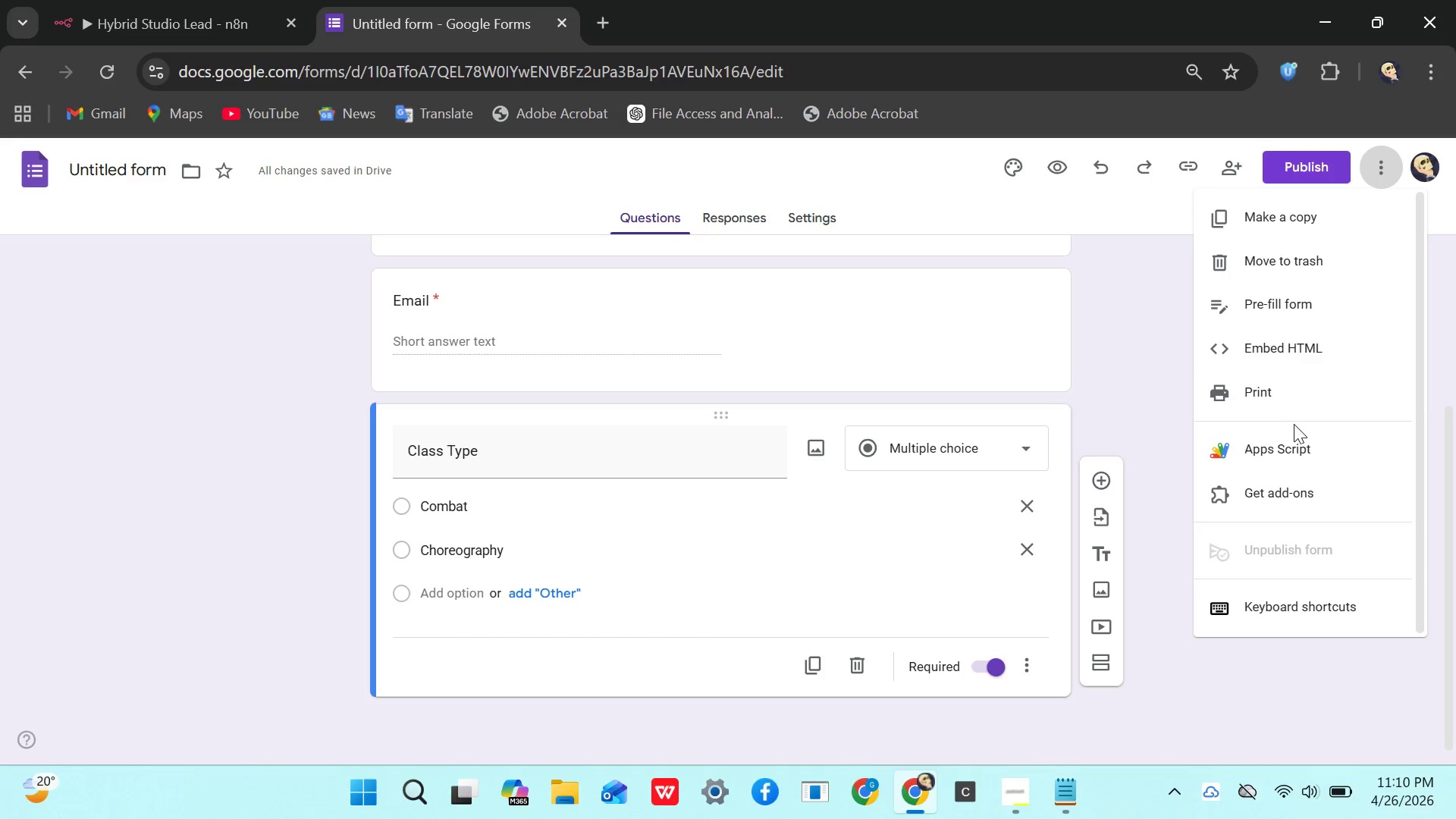 
left_click([1279, 444])
 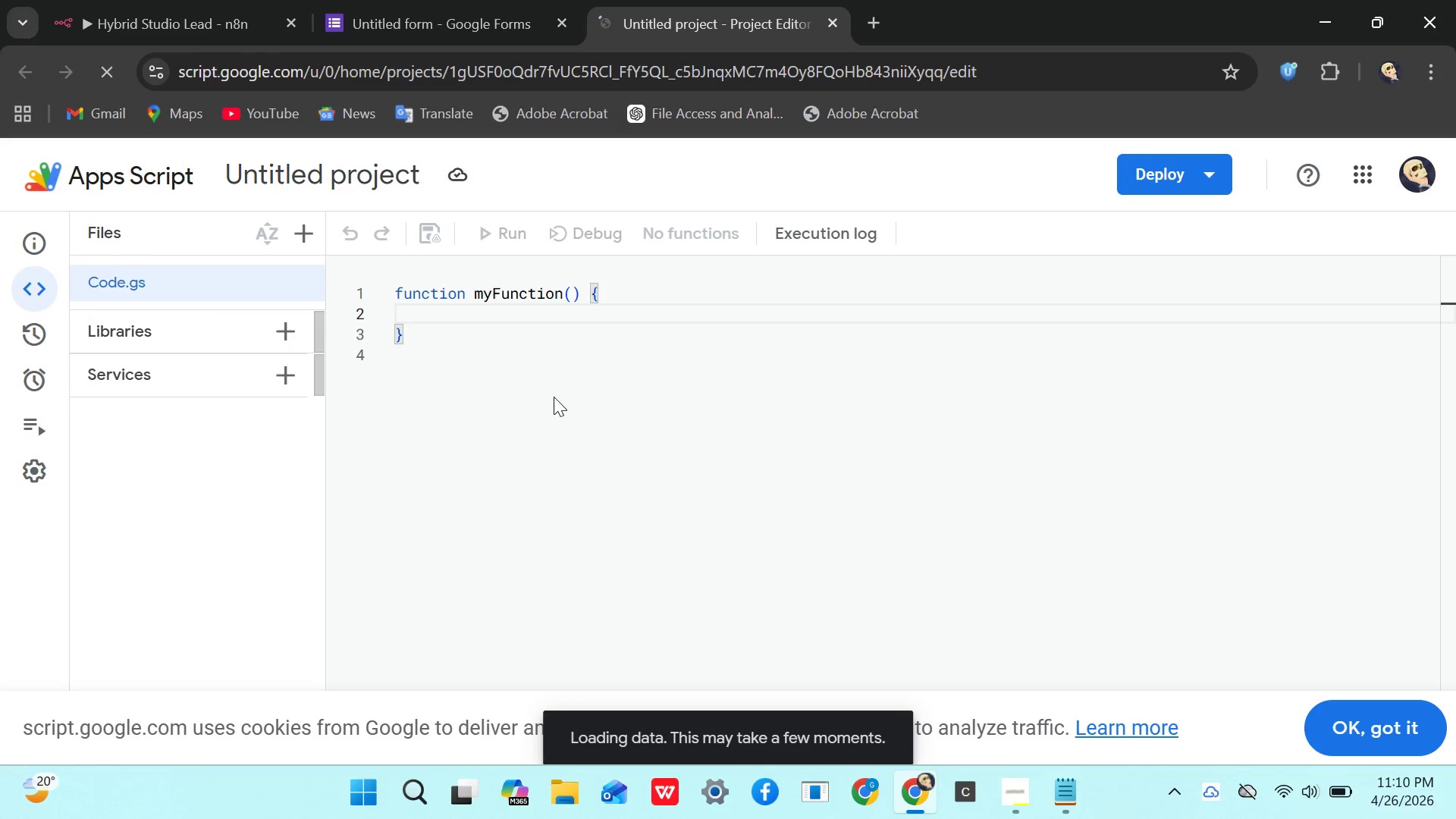 
wait(26.42)
 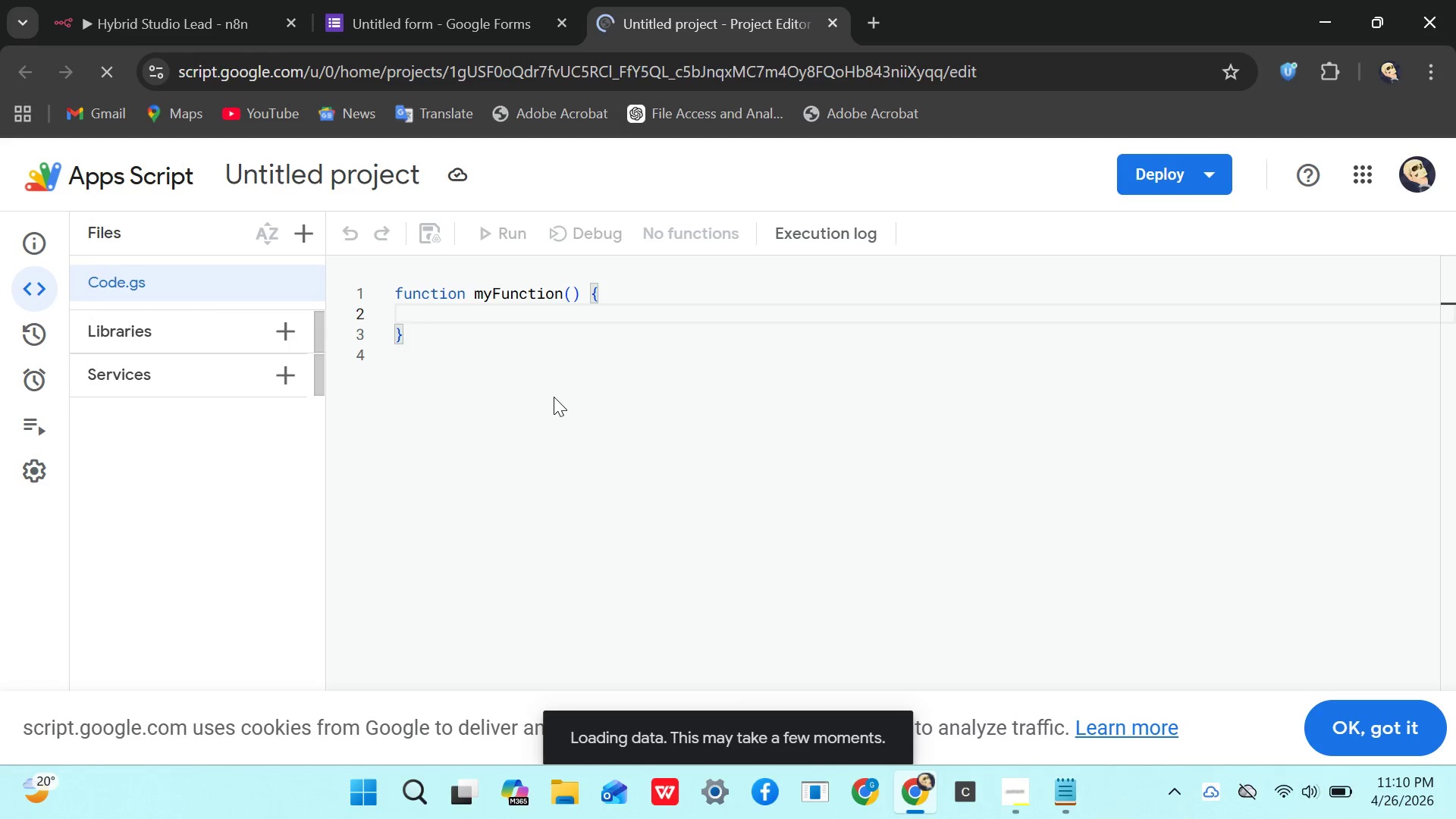 
key(Control+A)
 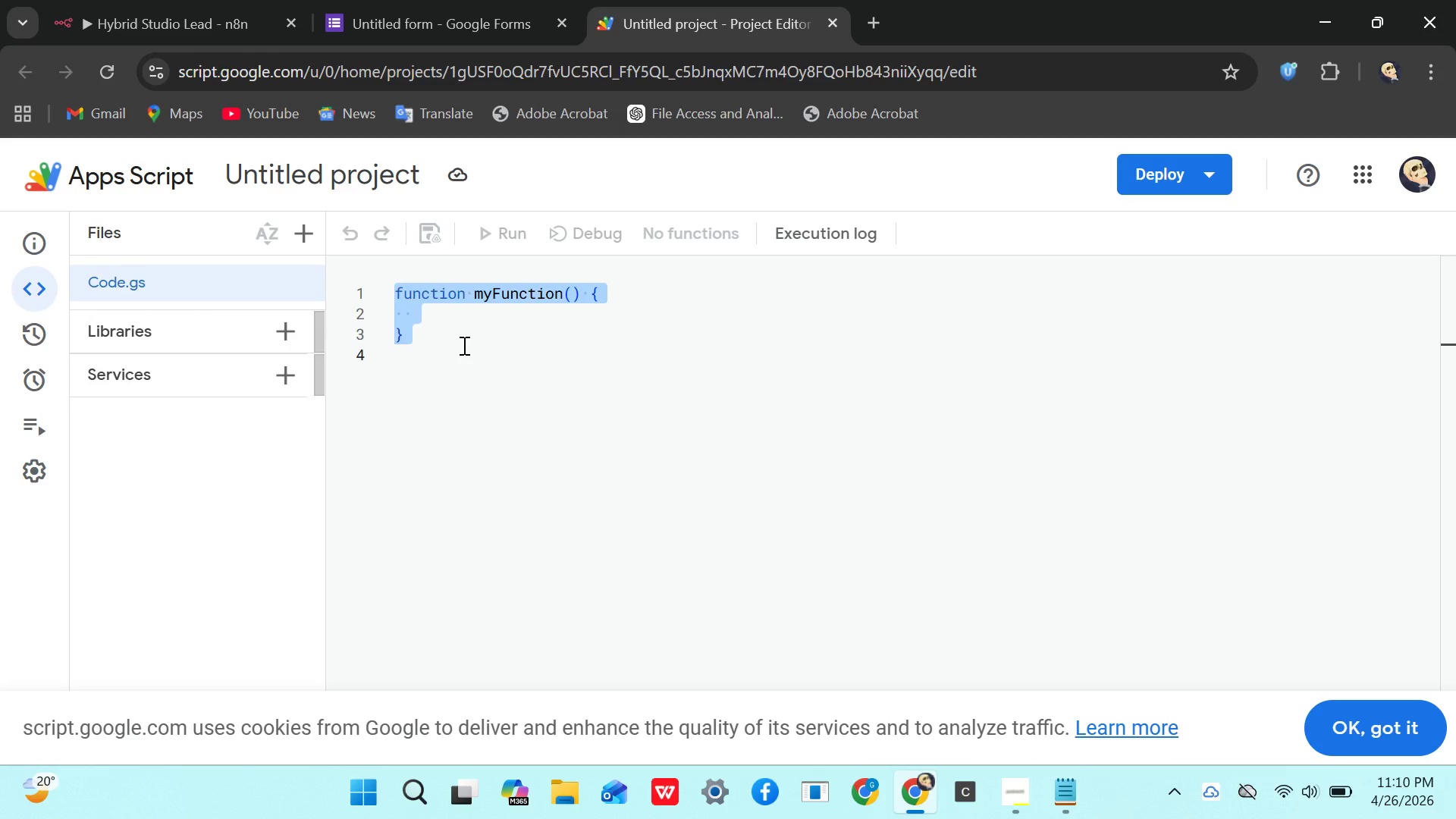 
key(Backspace)
 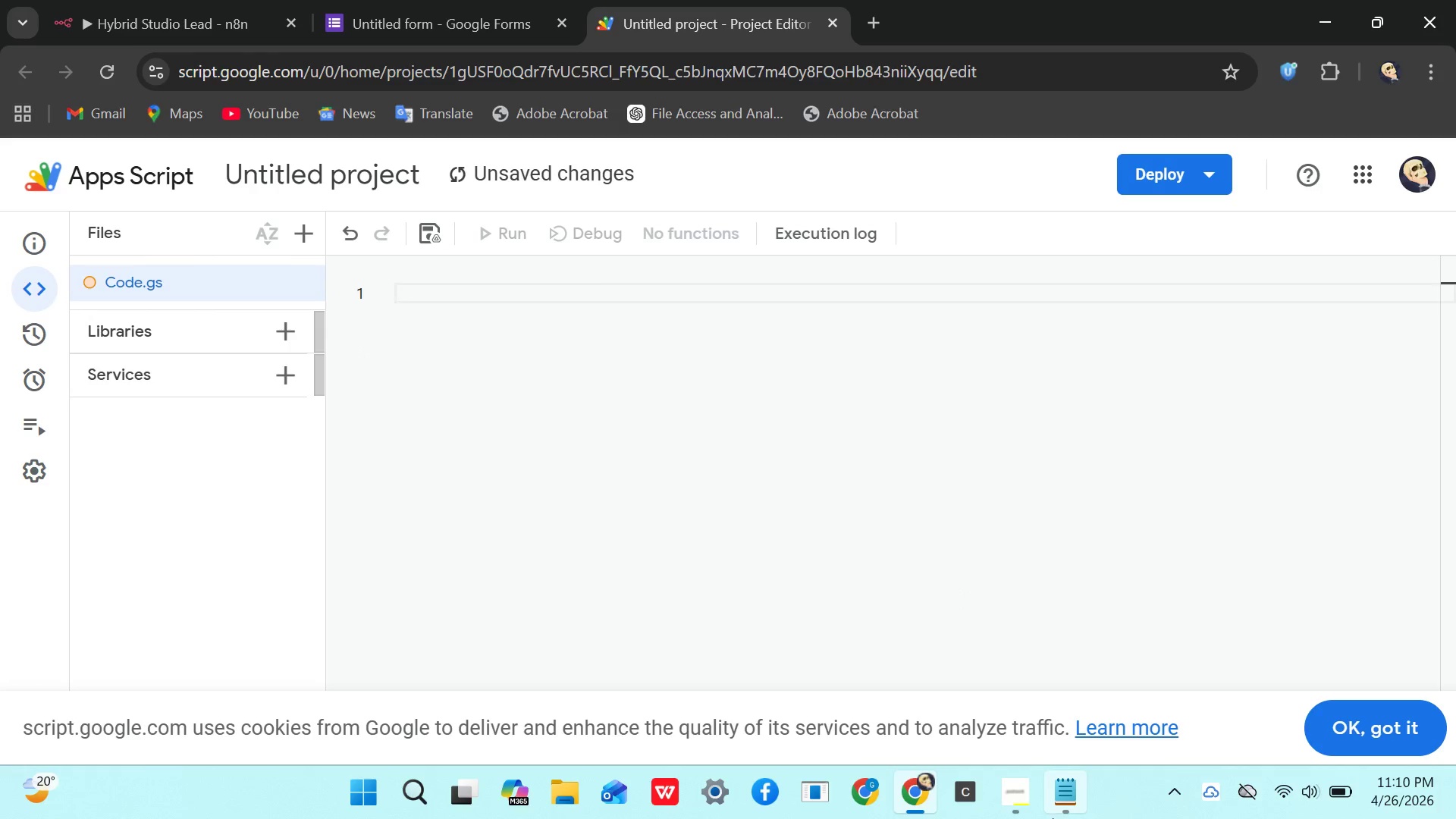 
left_click([1067, 797])
 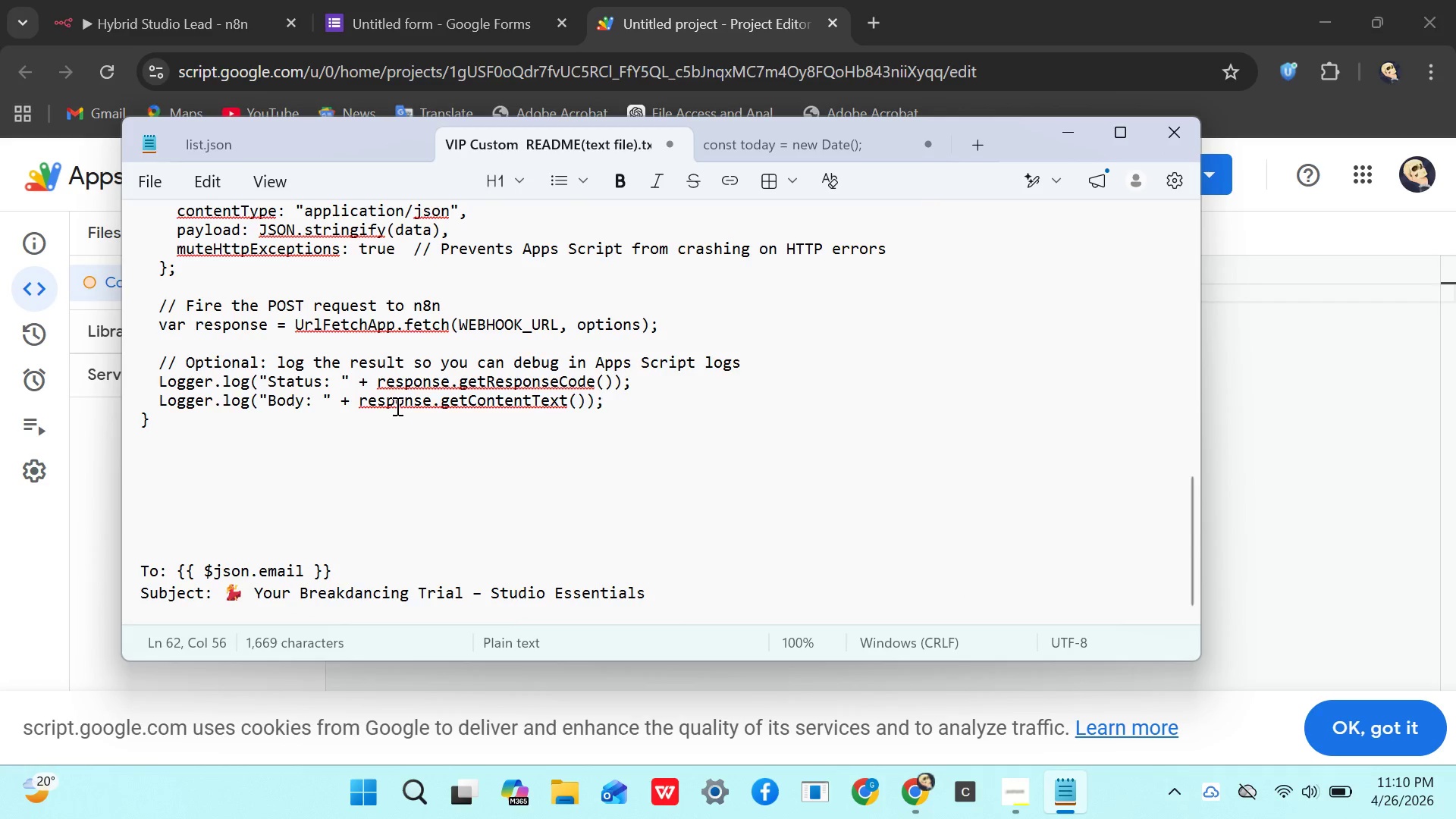 
scroll: coordinate [394, 404], scroll_direction: up, amount: 13.0
 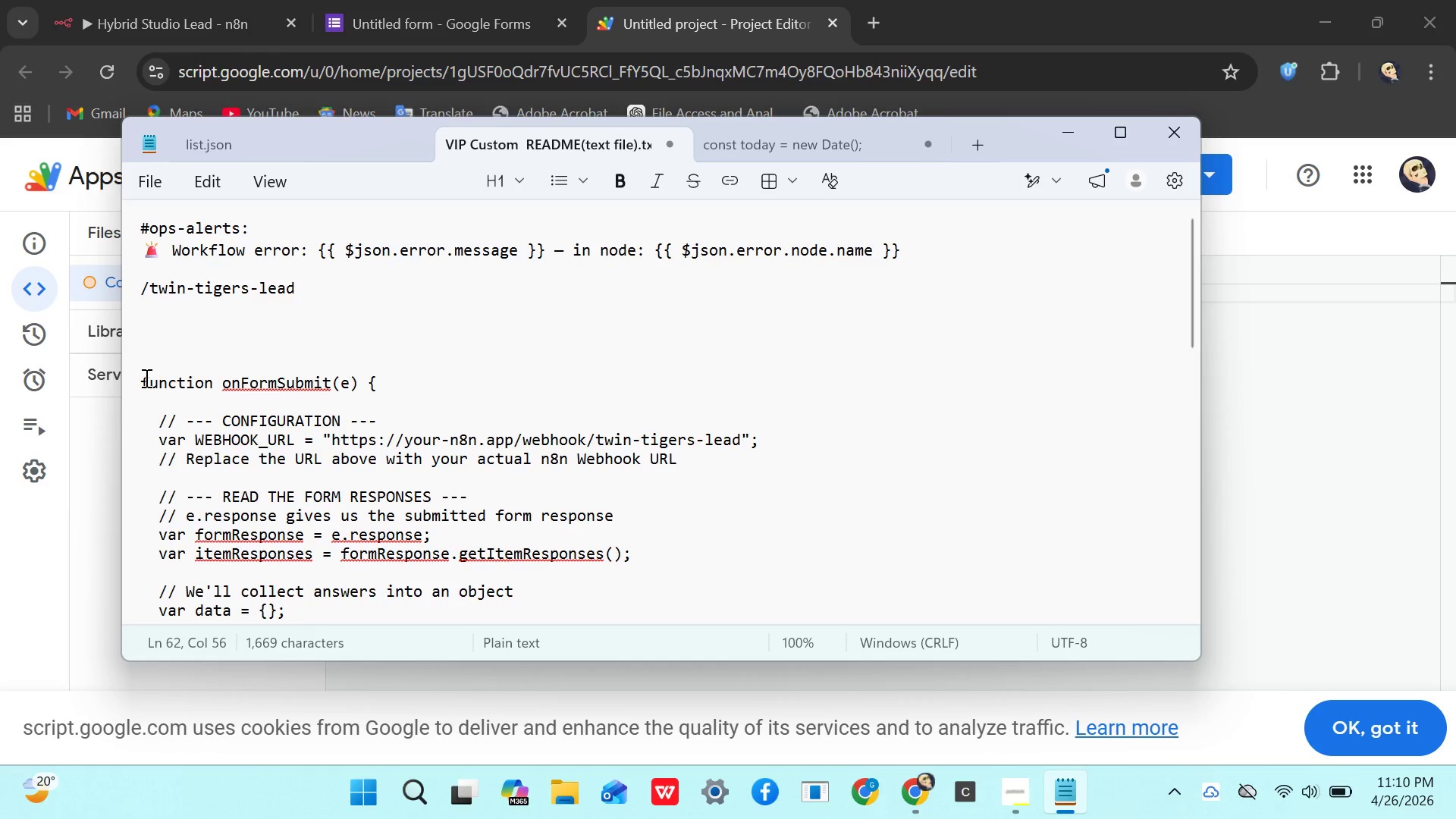 
wait(7.41)
 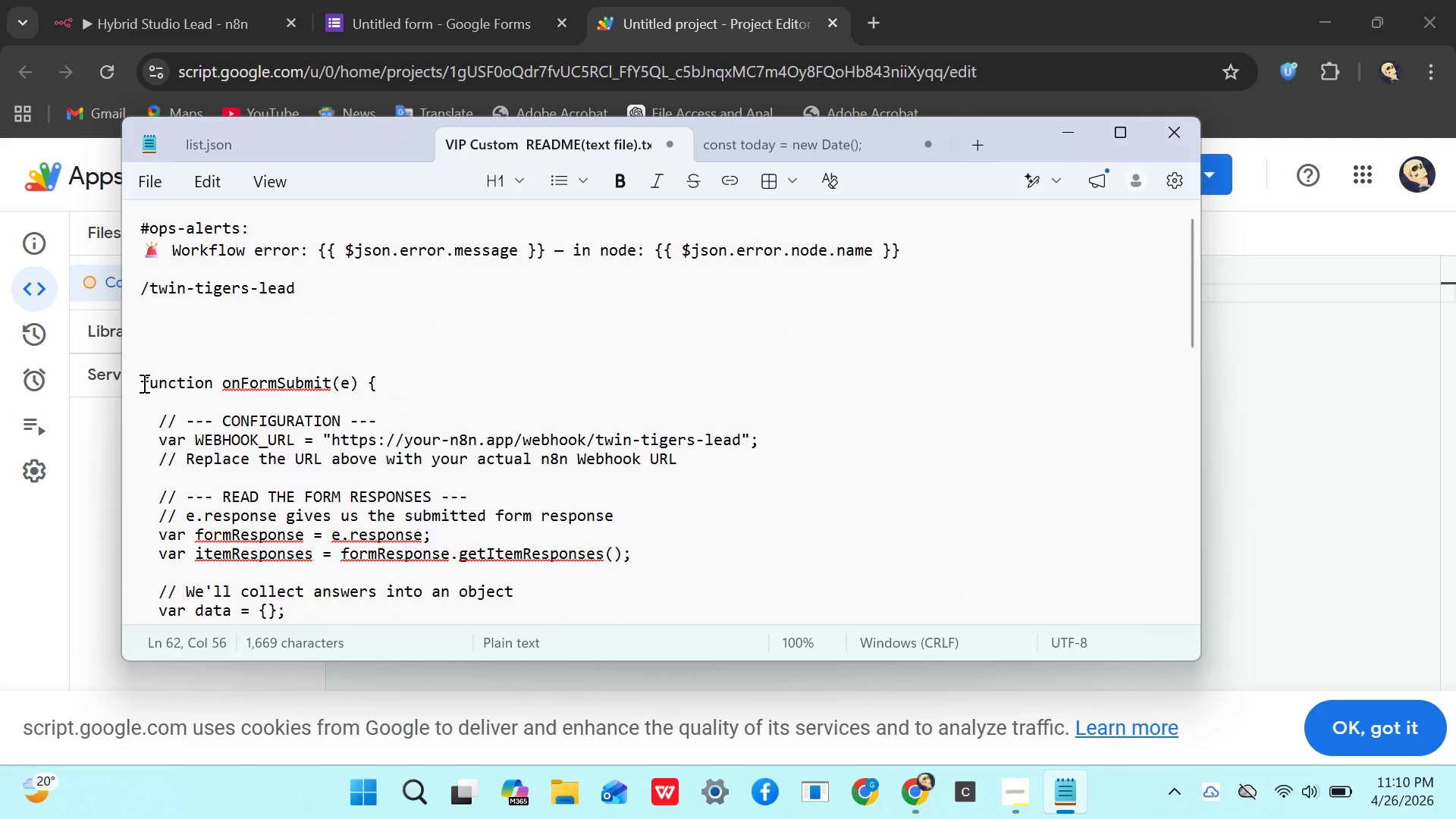 
left_click([142, 378])
 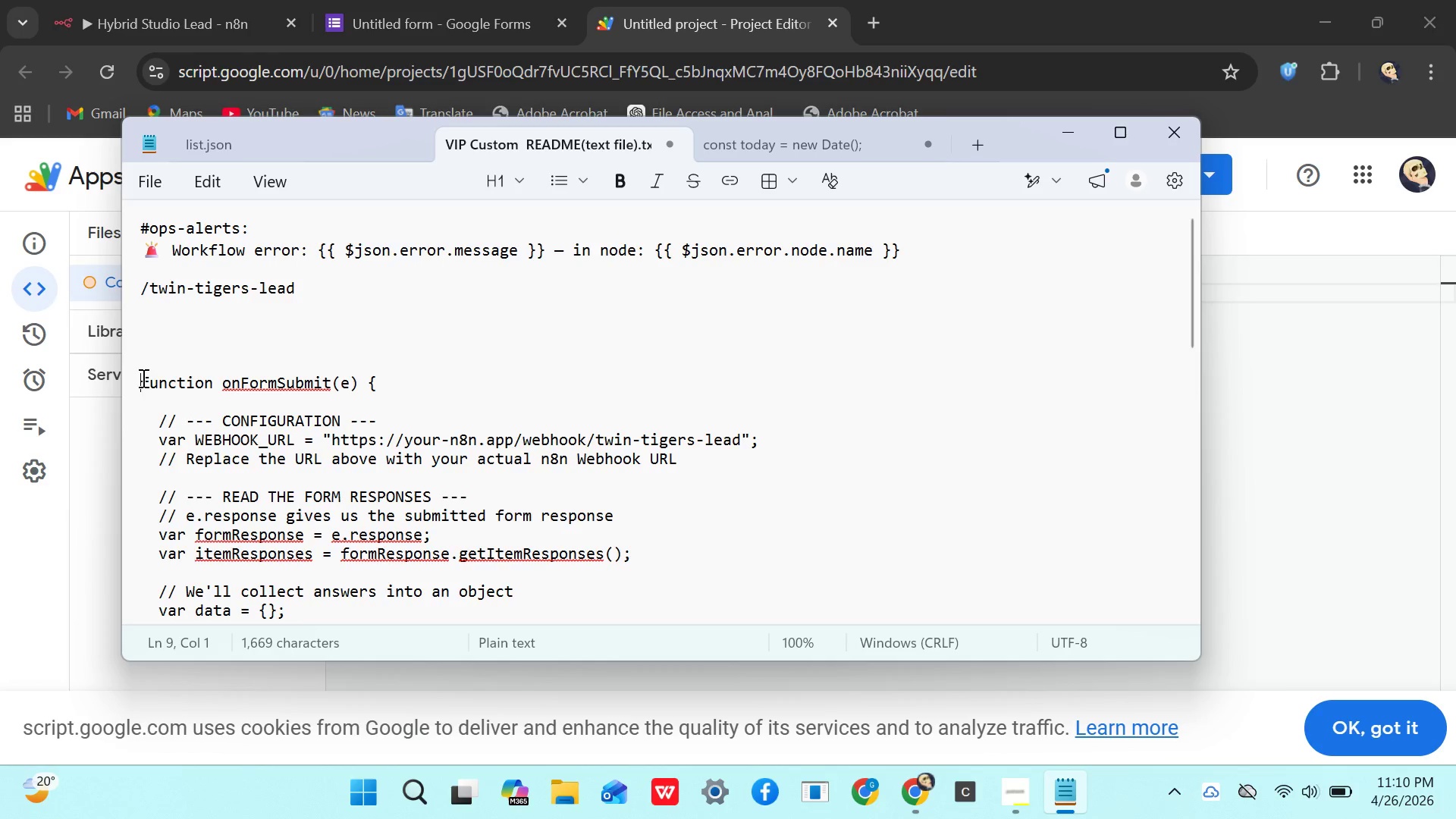 
left_click_drag(start_coordinate=[142, 378], to_coordinate=[472, 428])
 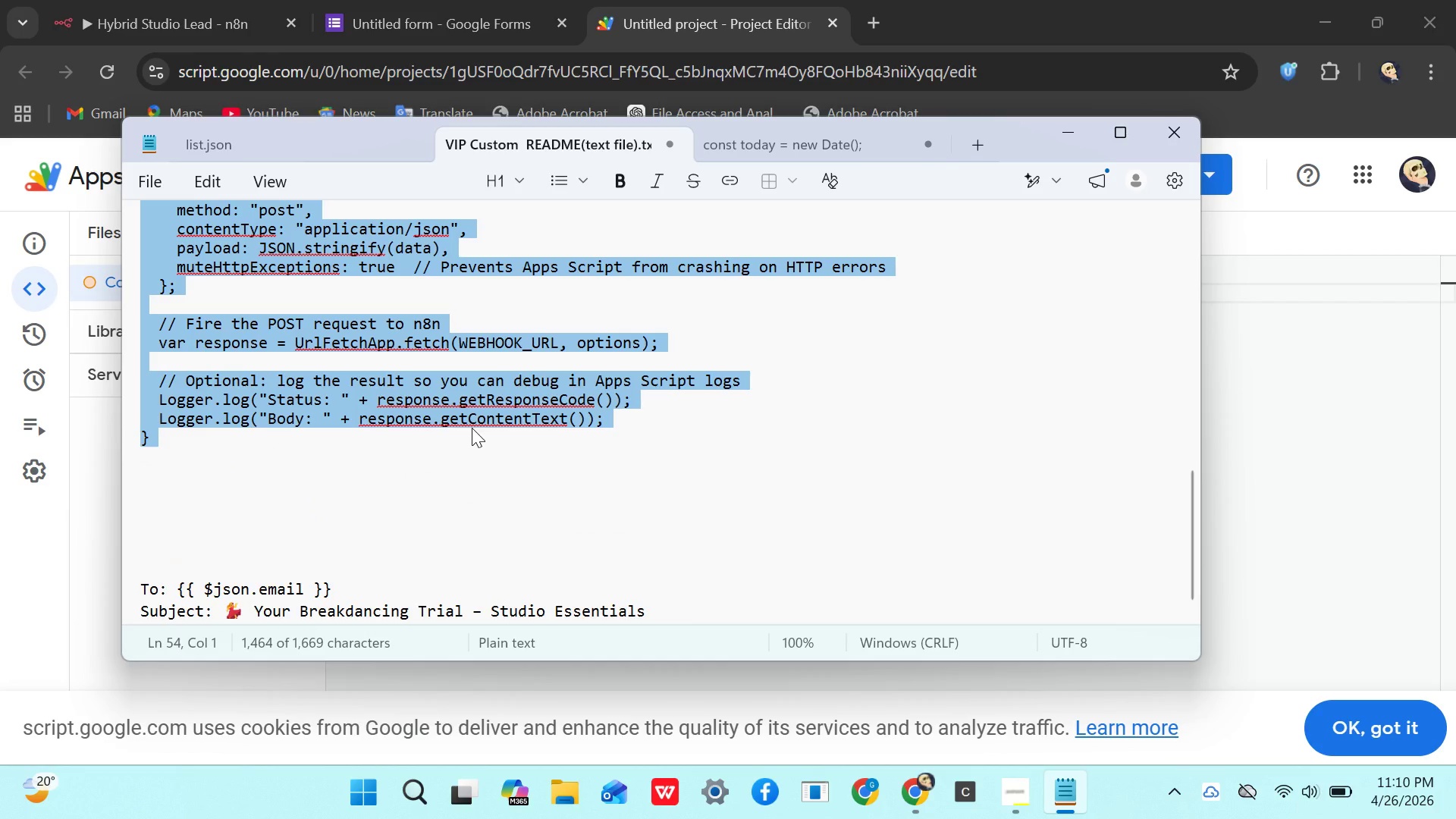 
key(Control+C)
 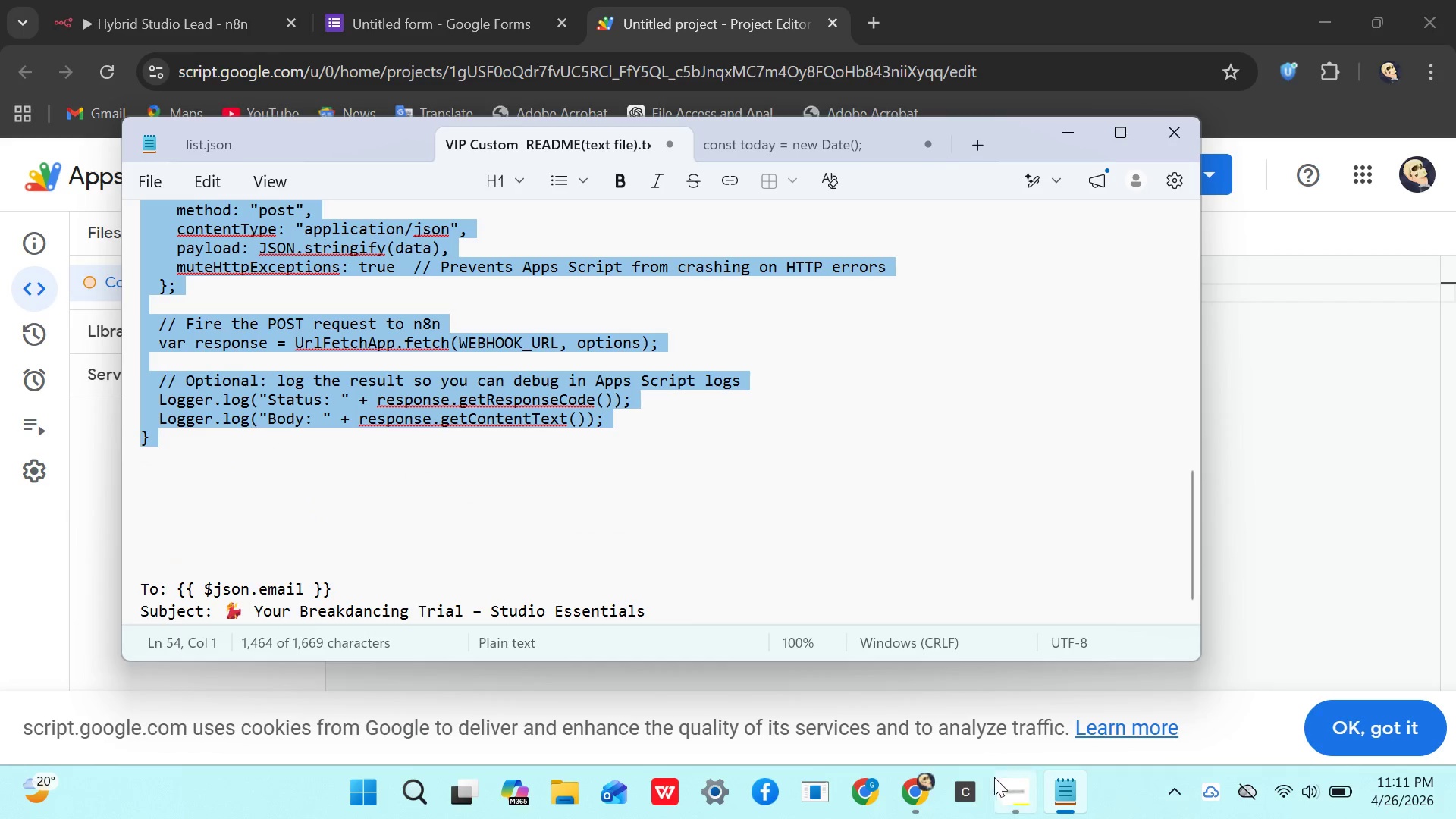 
left_click([924, 783])
 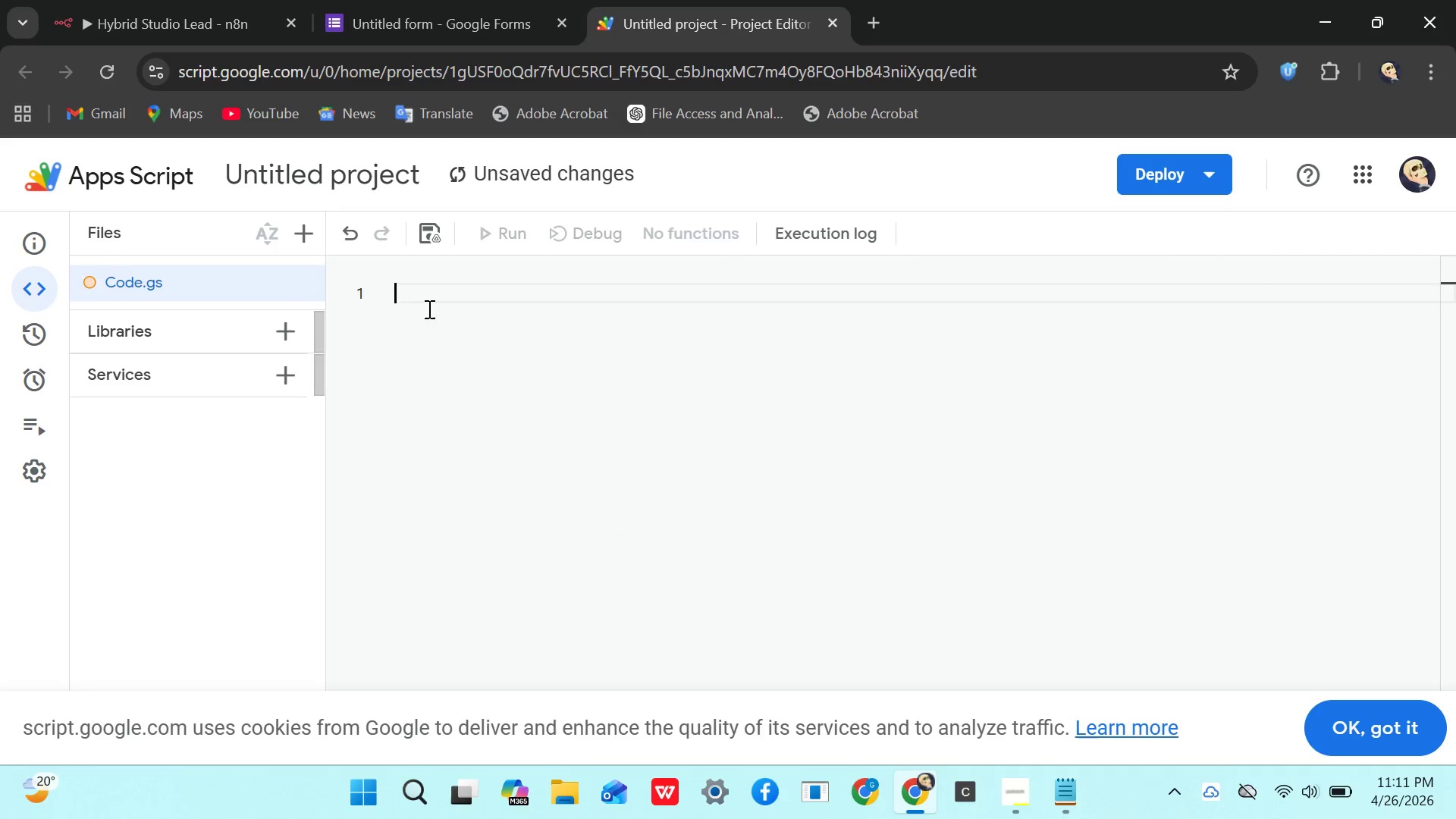 
key(Control+V)
 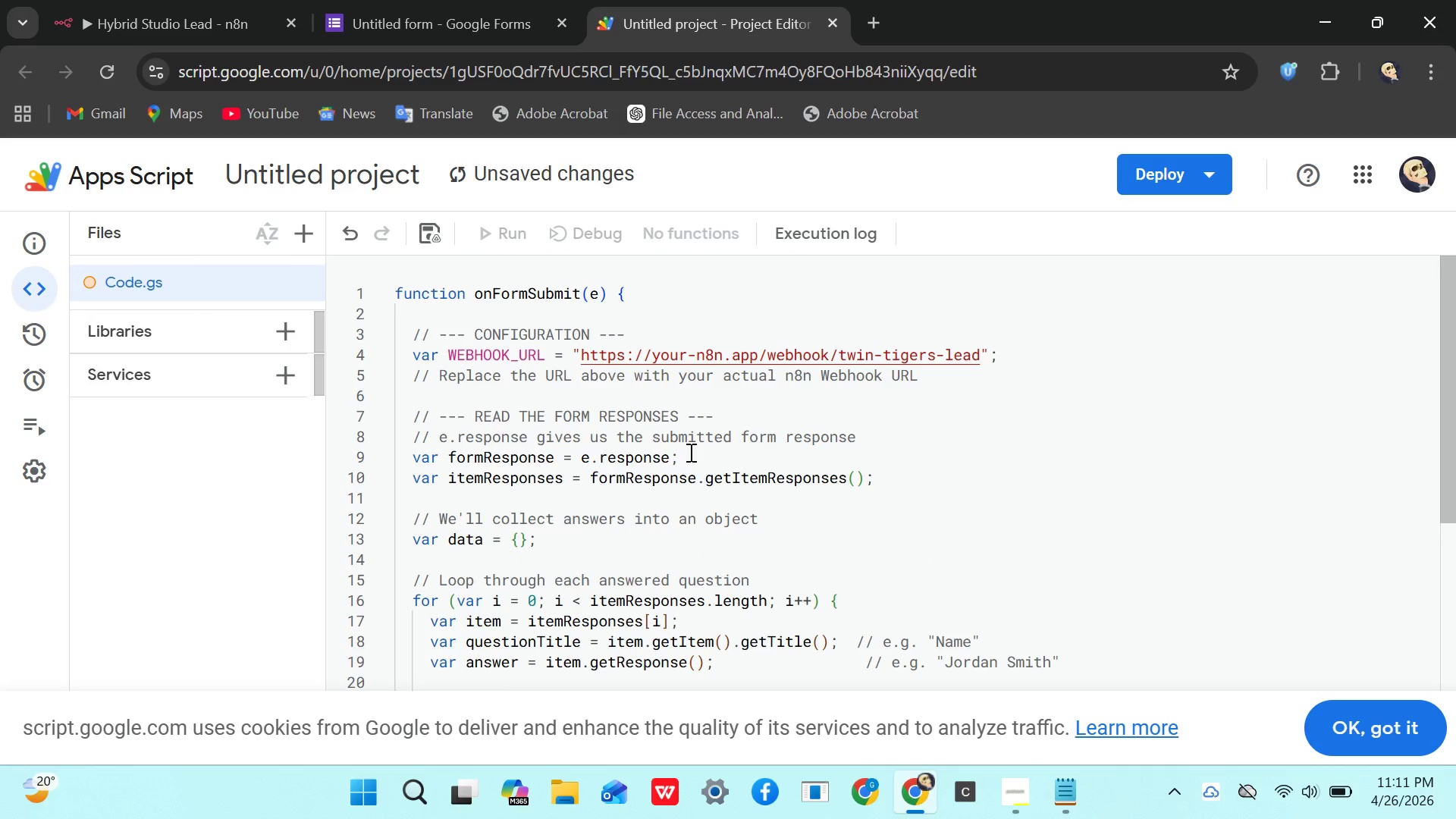 
wait(8.45)
 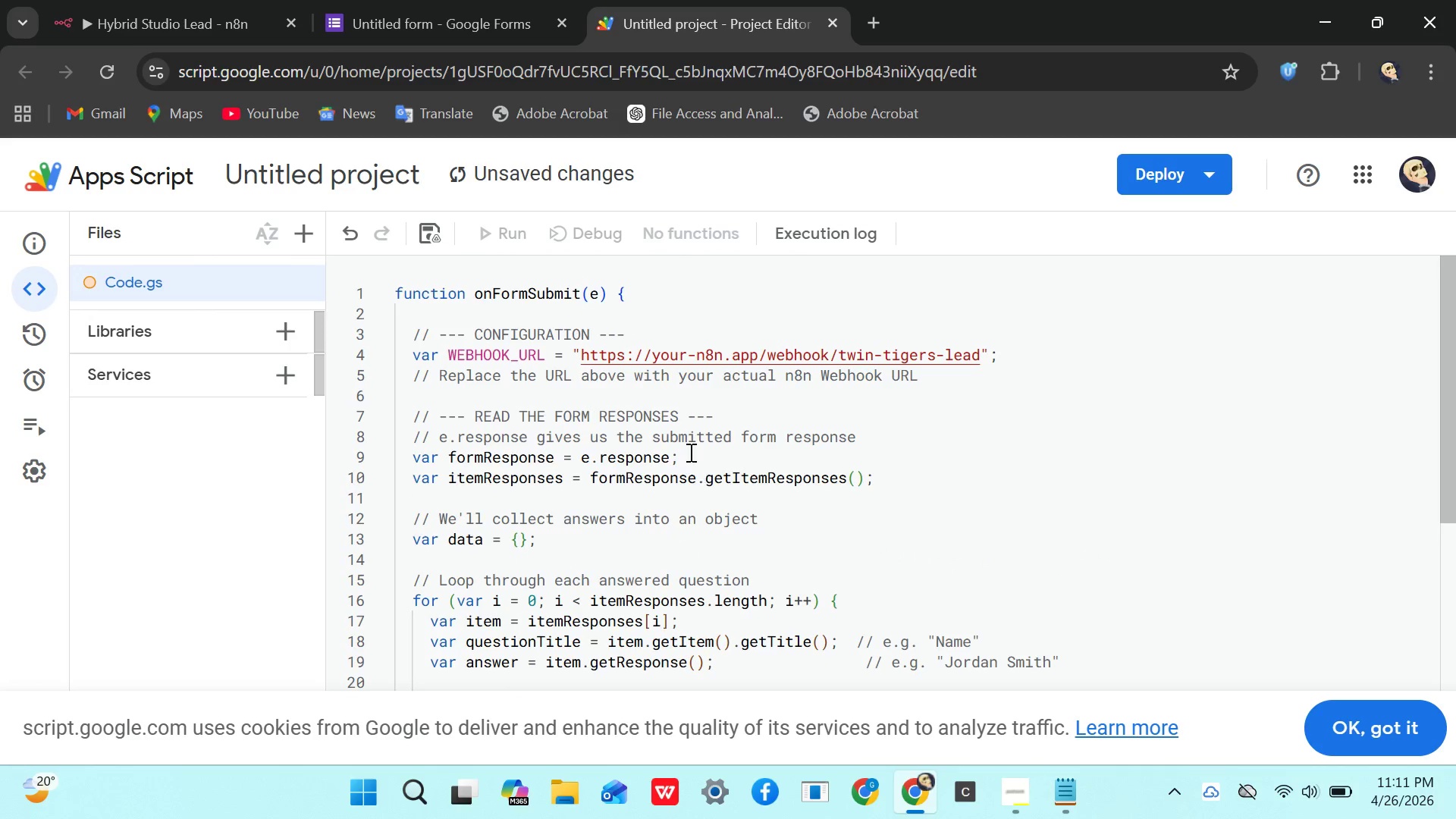 
left_click([158, 30])
 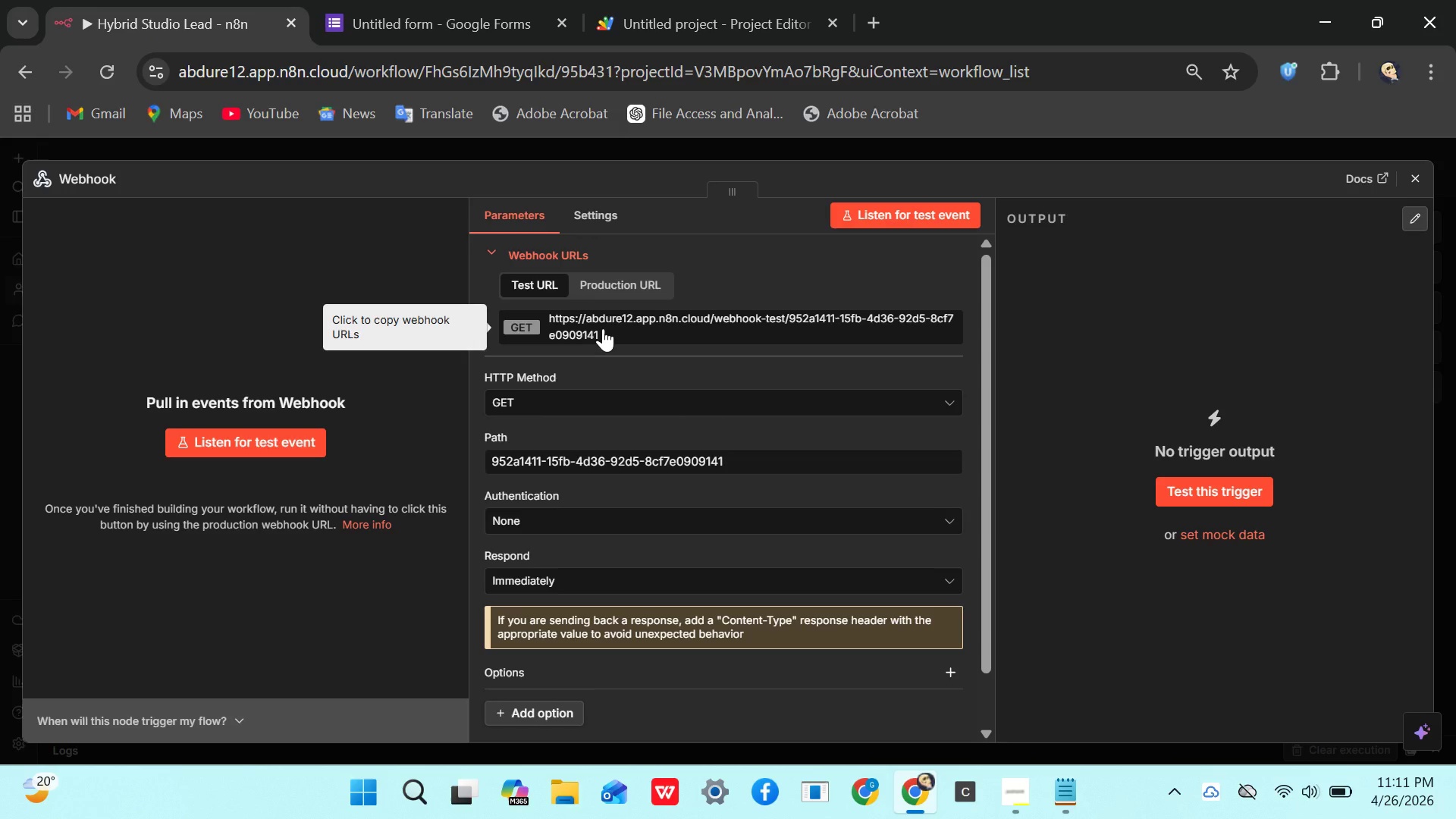 
left_click([603, 328])
 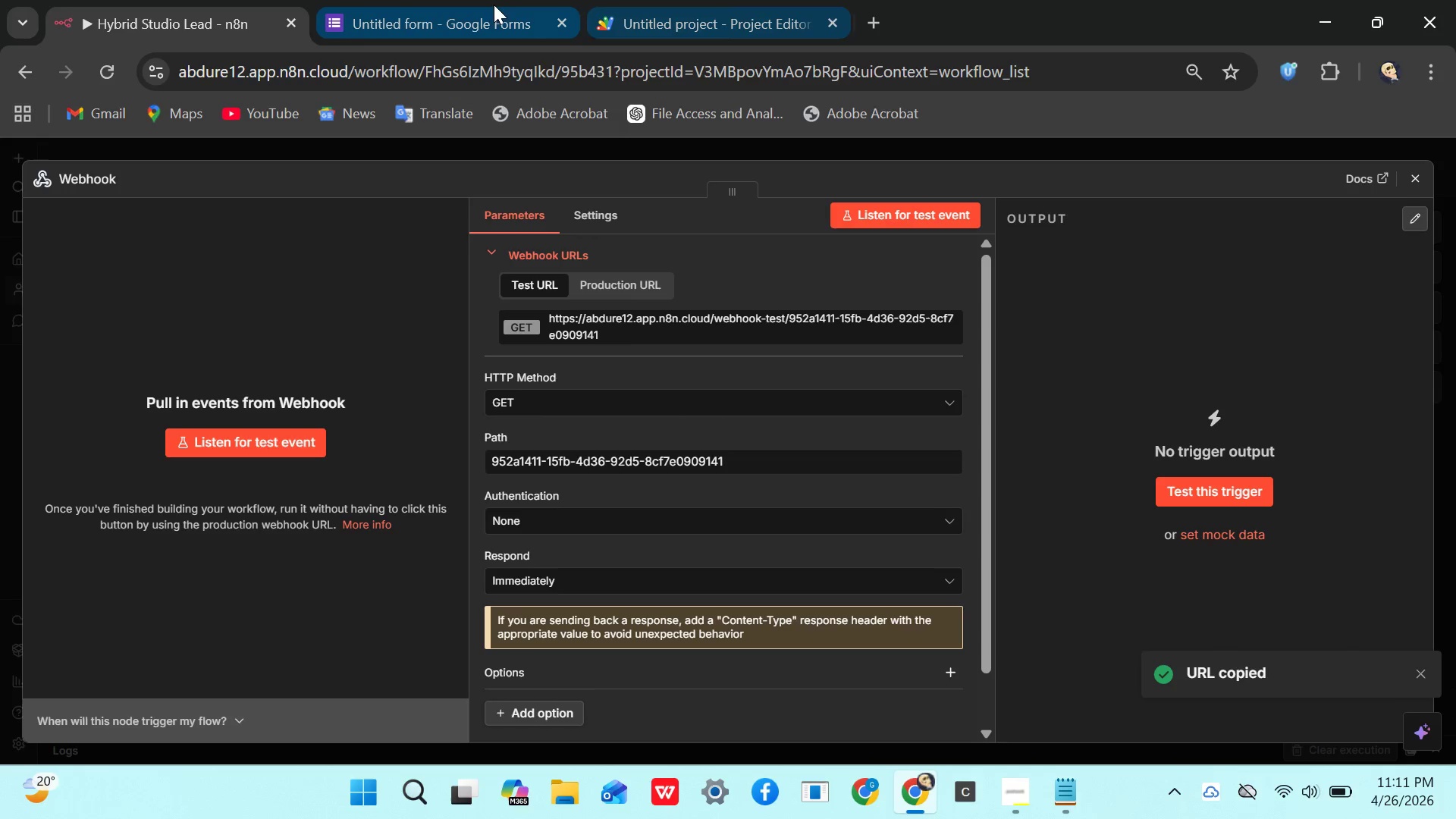 
left_click([480, 12])
 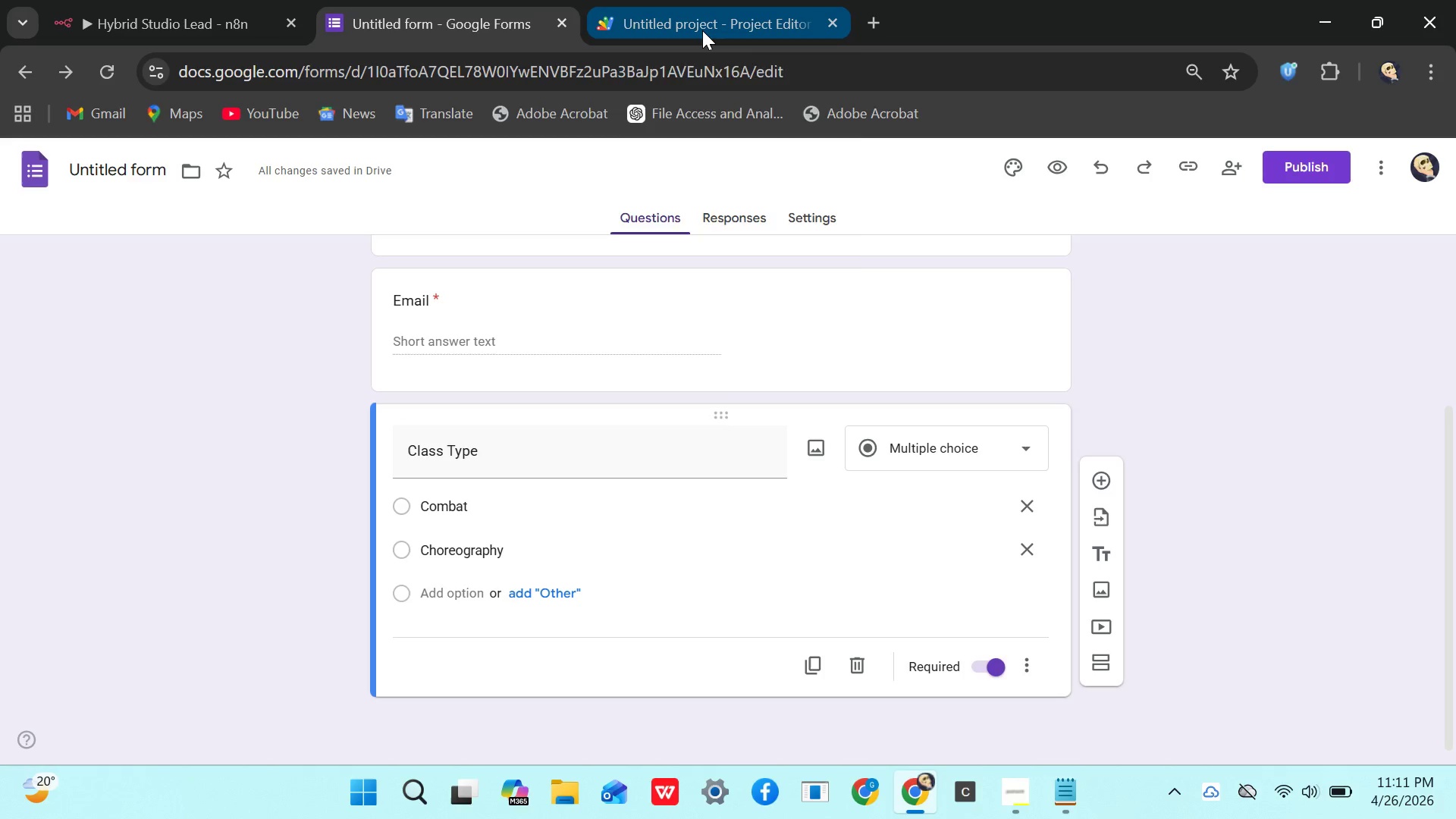 
left_click([700, 30])
 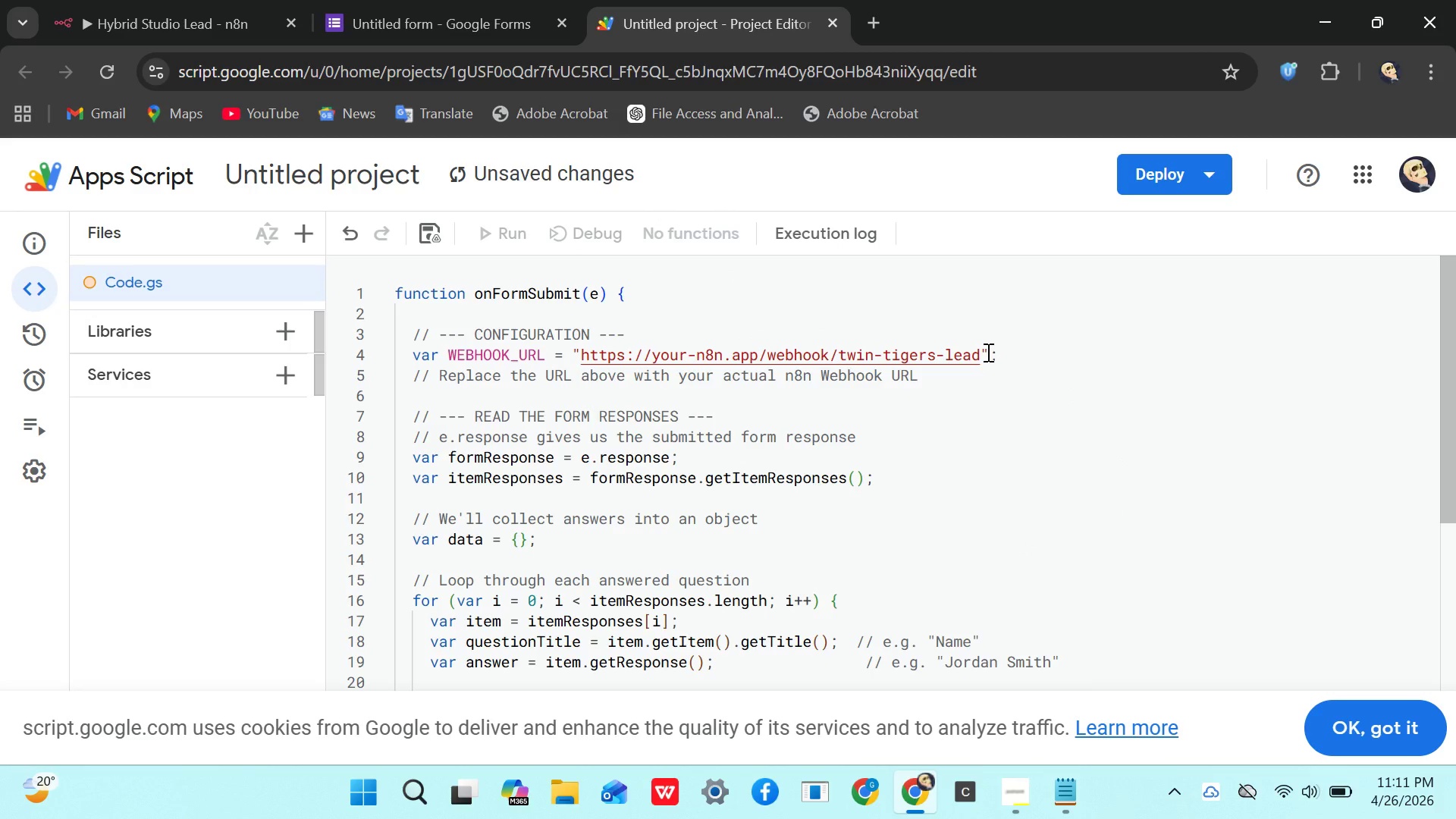 
left_click([976, 353])
 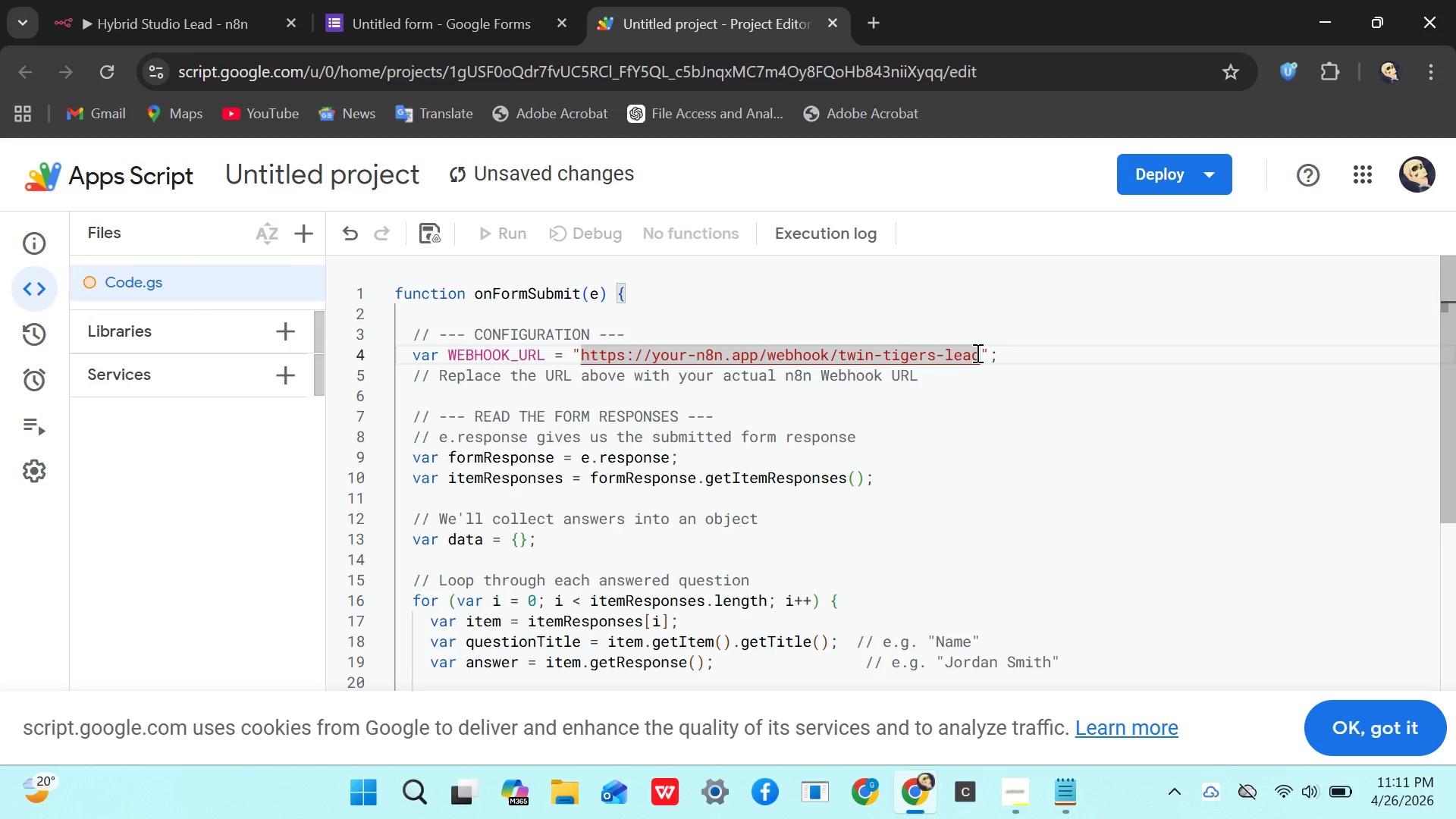 
key(Control+V)
 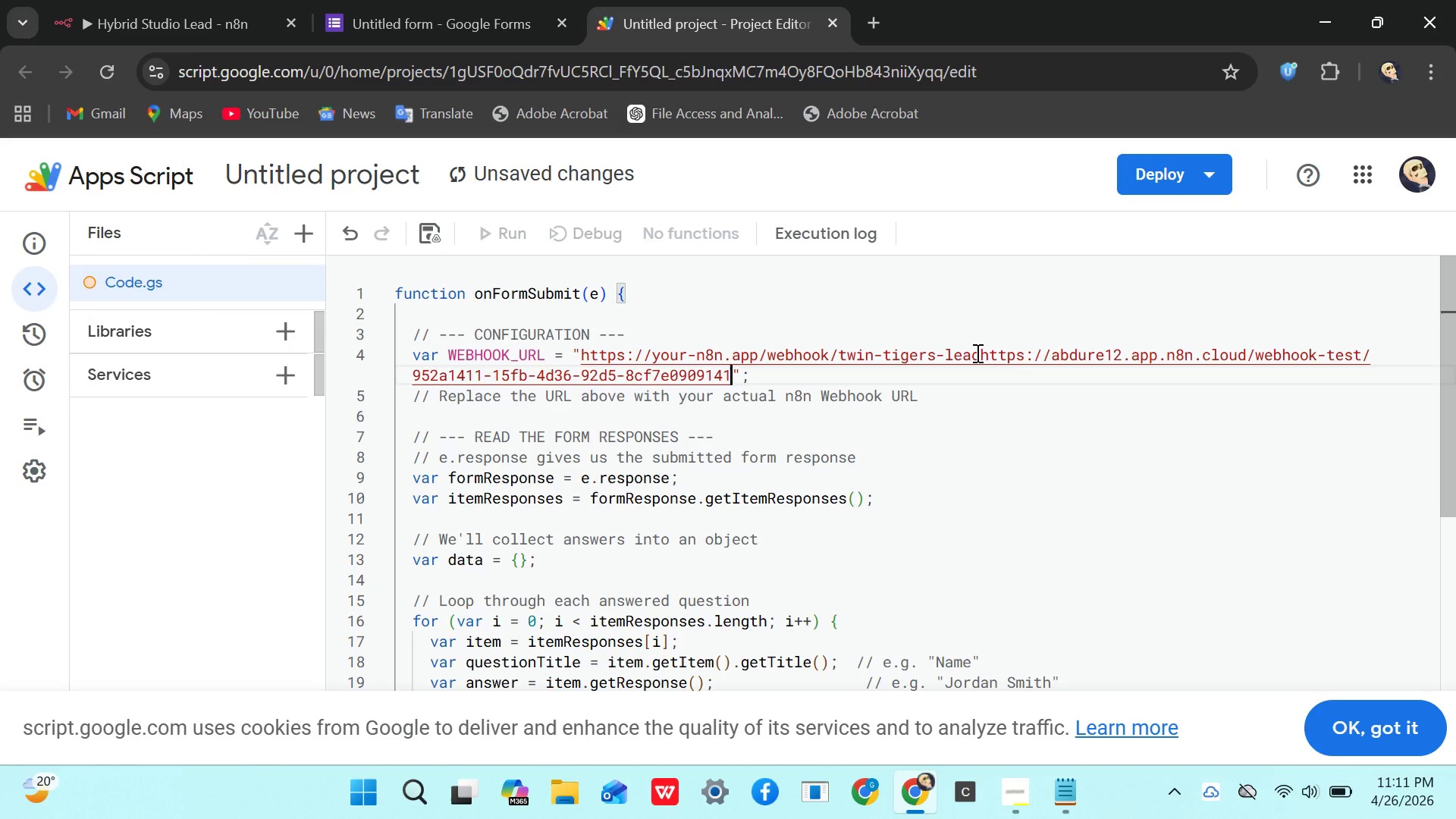 
key(Control+Z)
 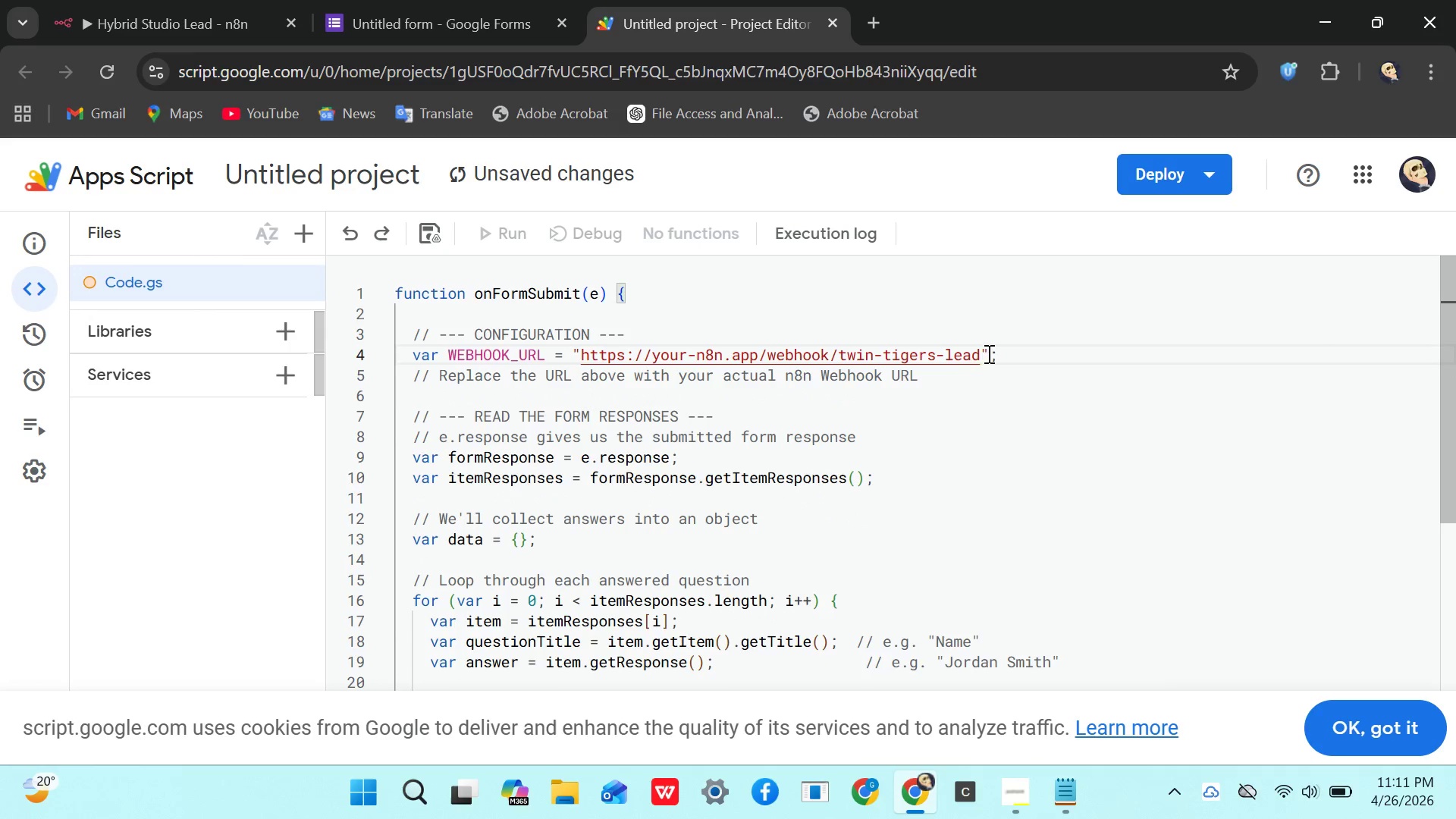 
left_click_drag(start_coordinate=[978, 355], to_coordinate=[579, 351])
 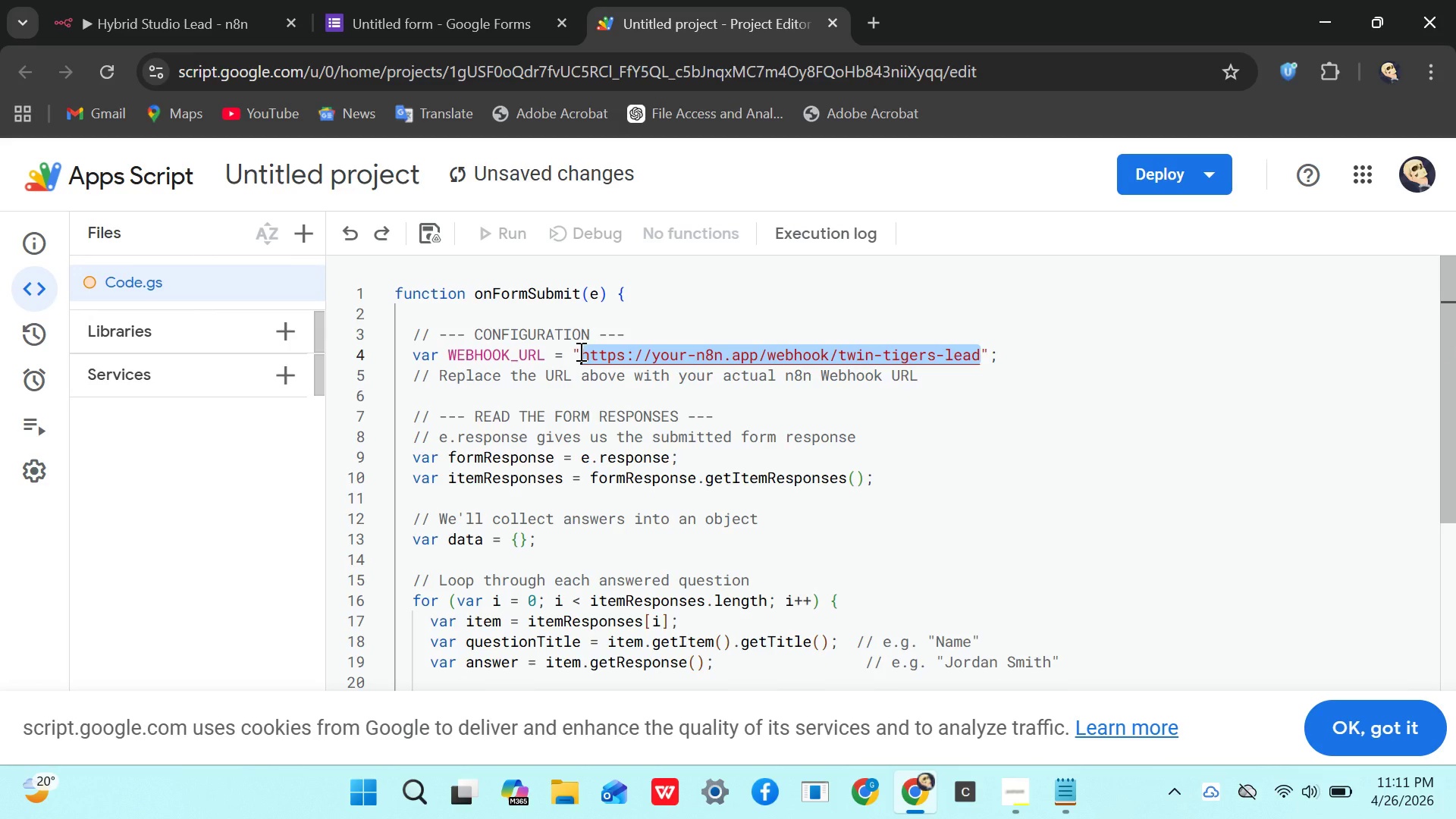 
key(Control+V)
 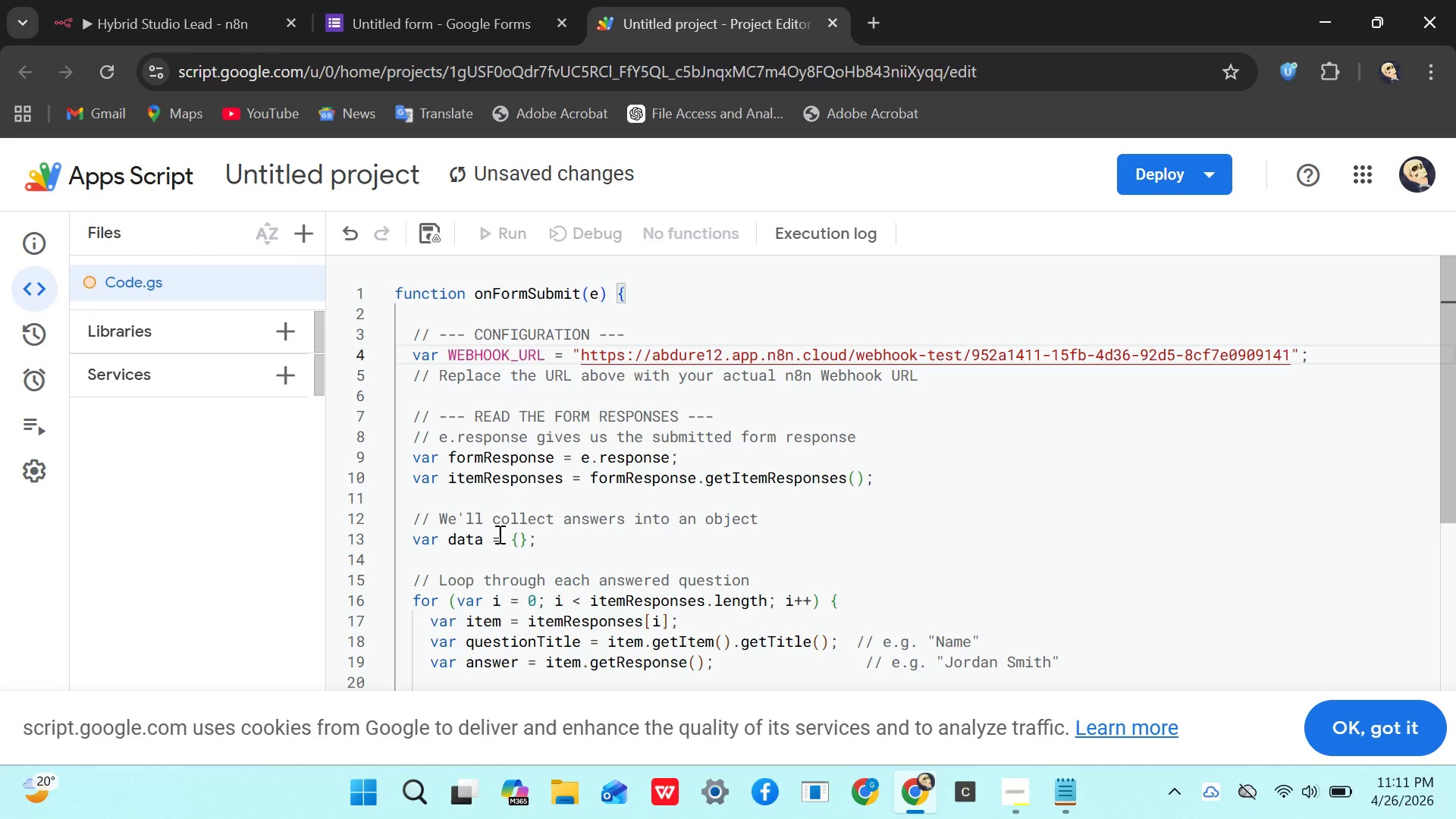 
wait(21.06)
 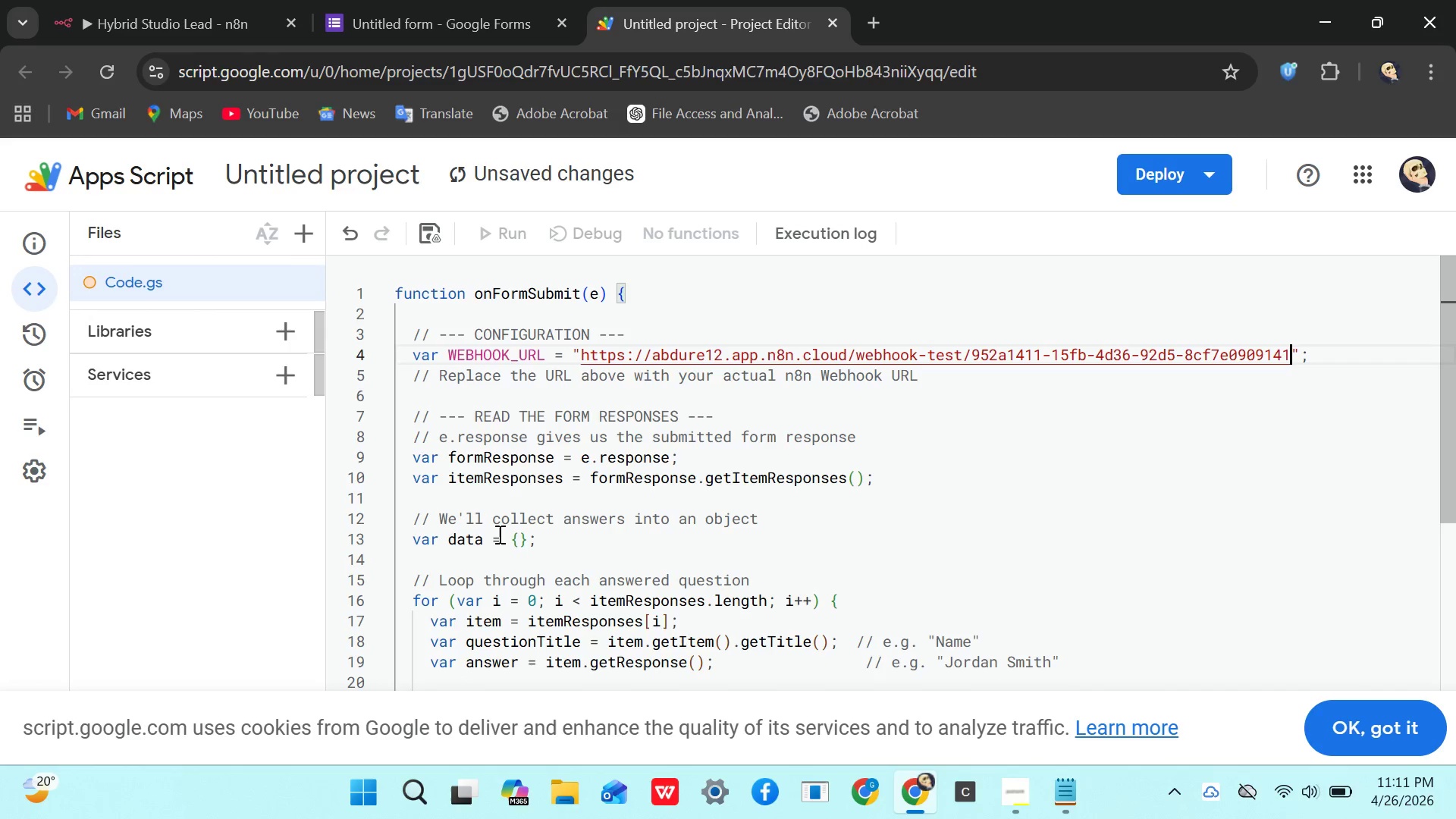 
key(Control+S)
 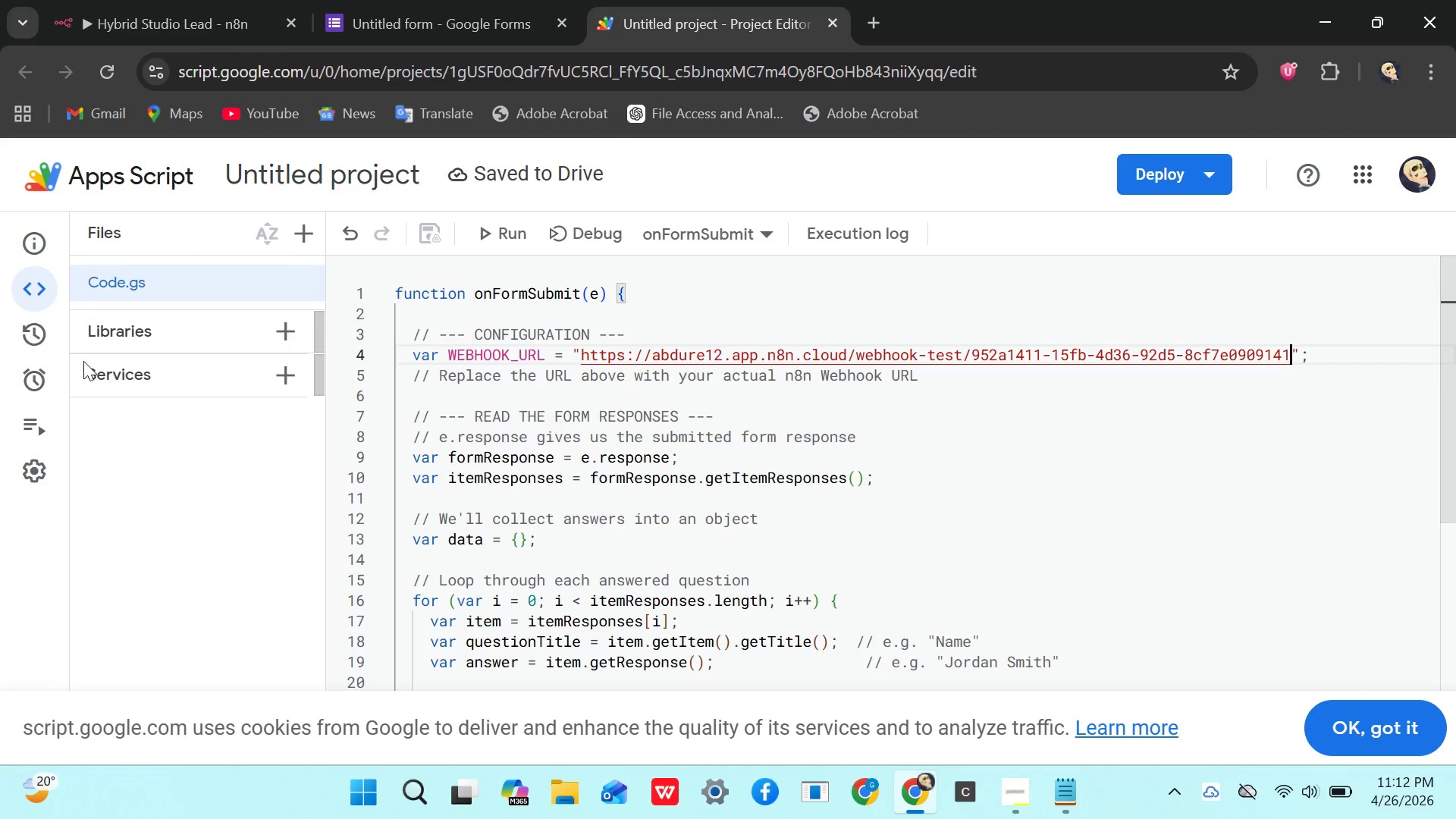 
left_click([38, 375])
 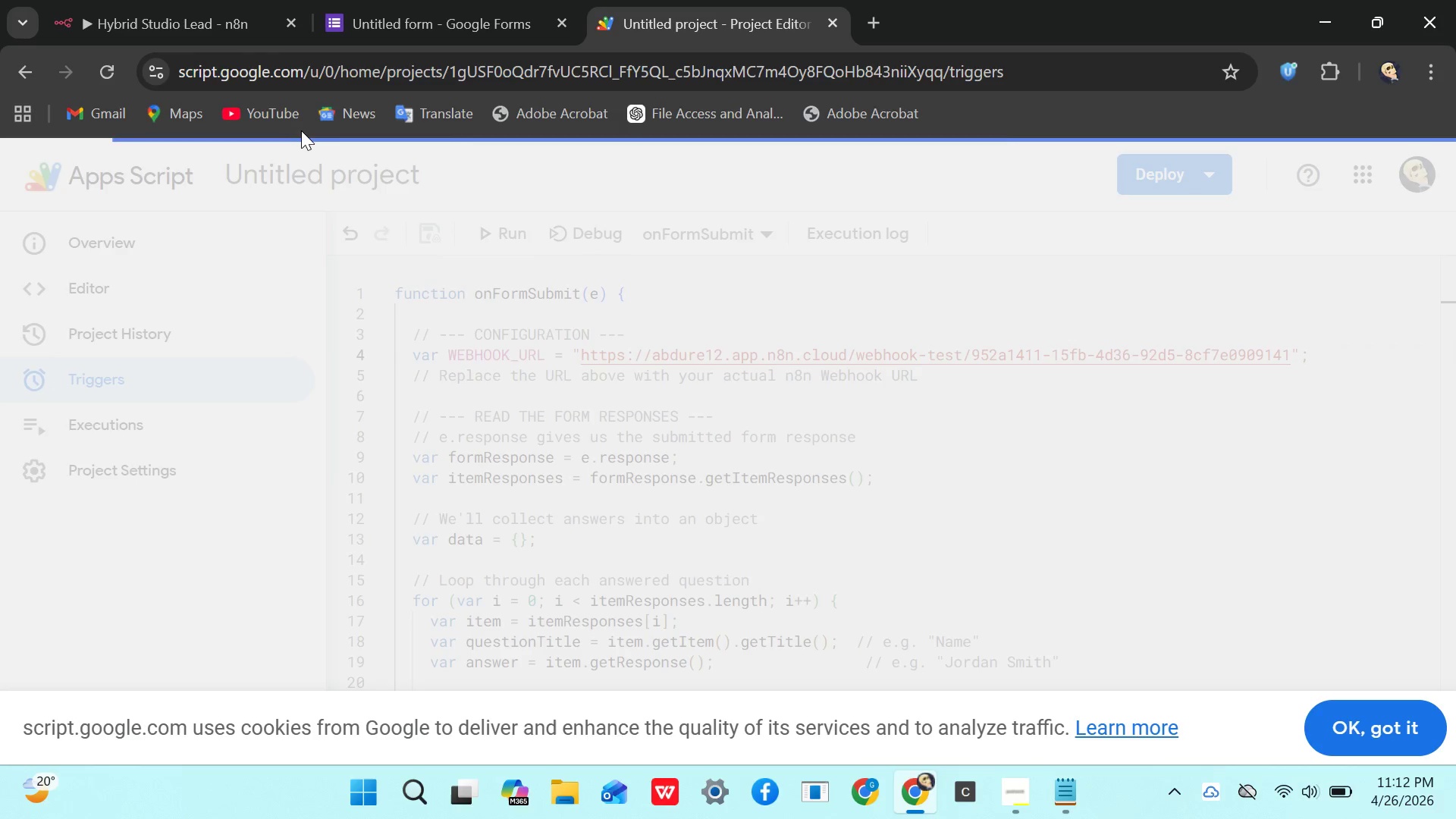 
wait(5.25)
 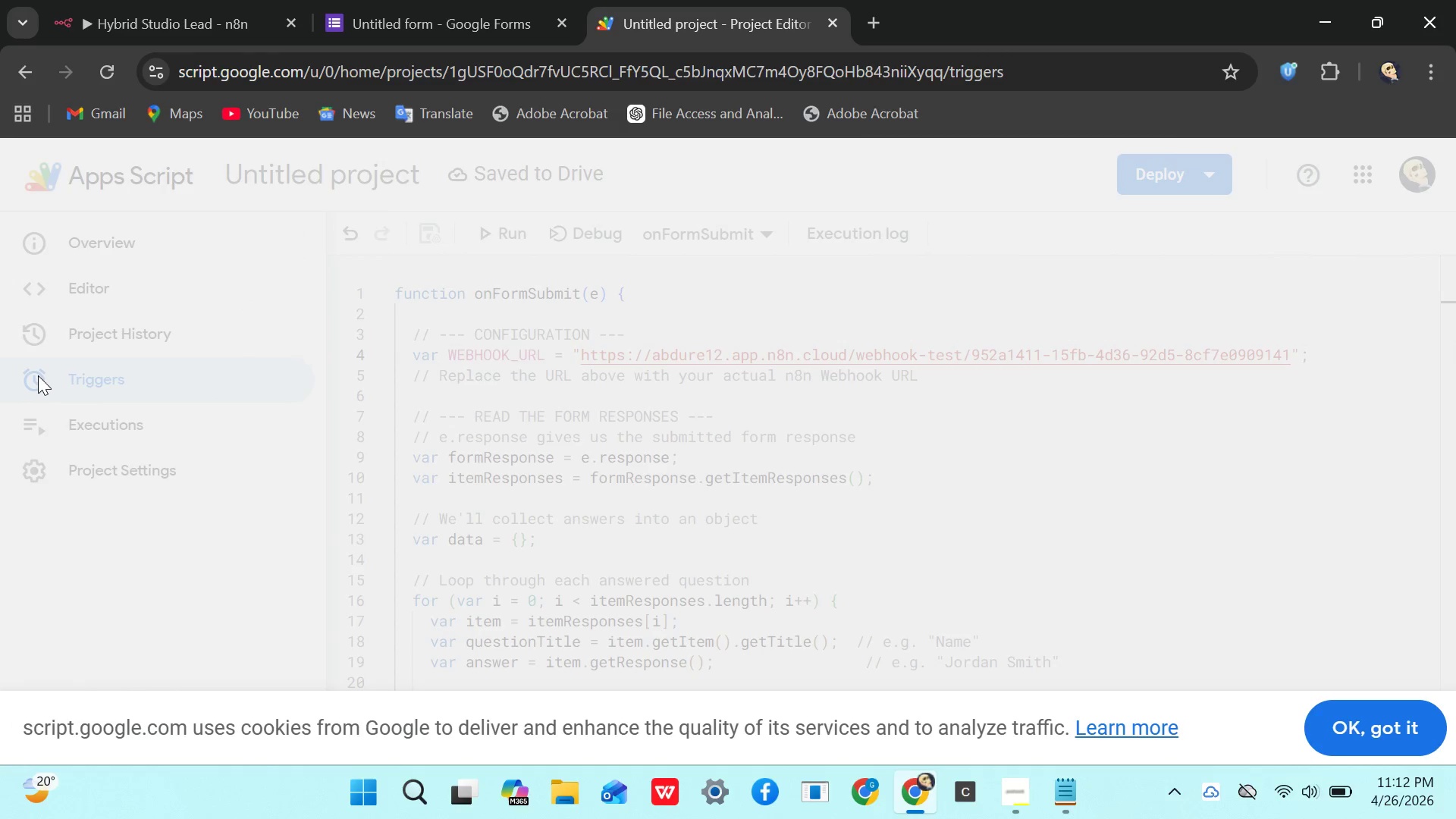 
left_click([152, 30])
 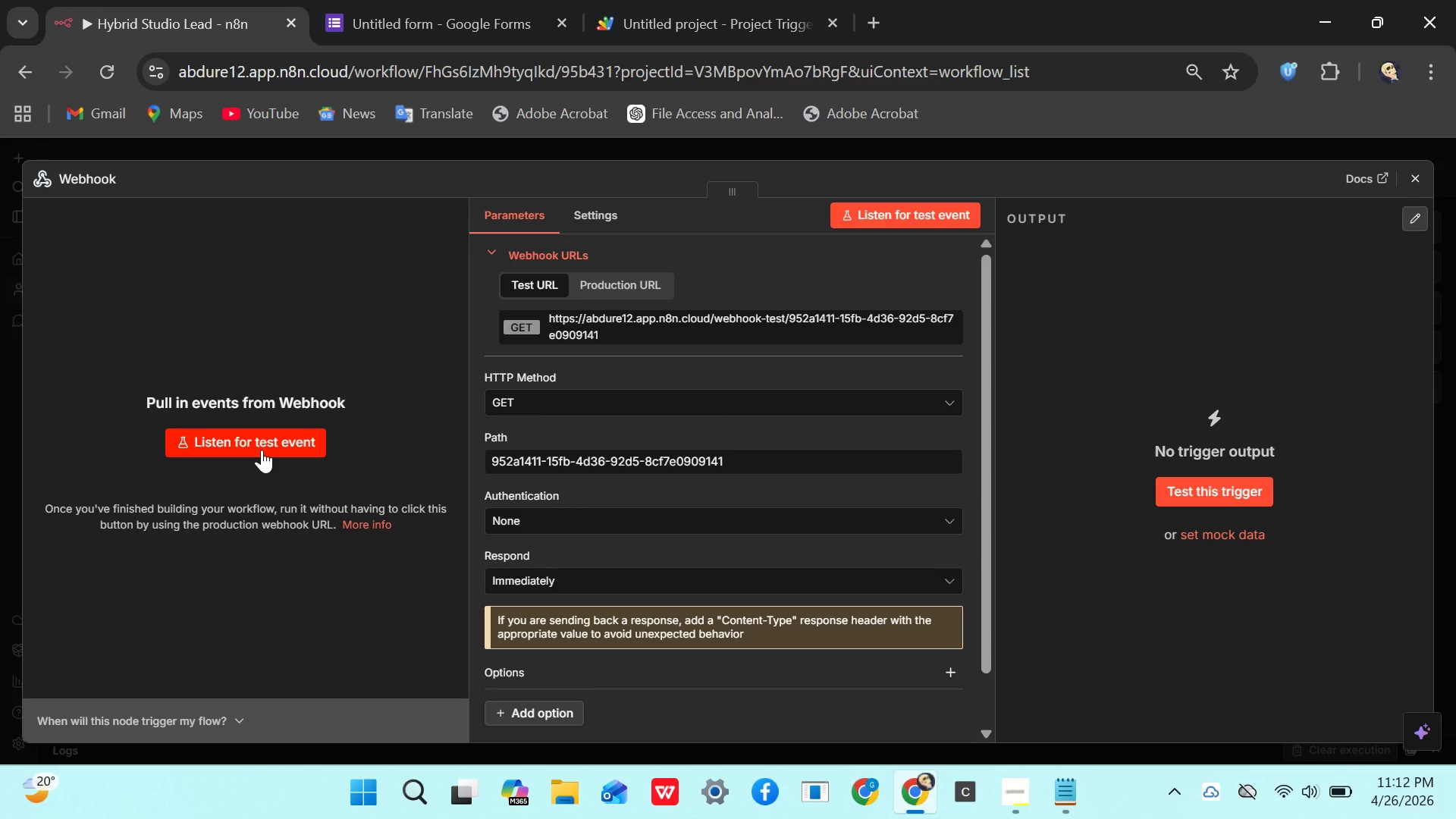 
left_click([270, 442])
 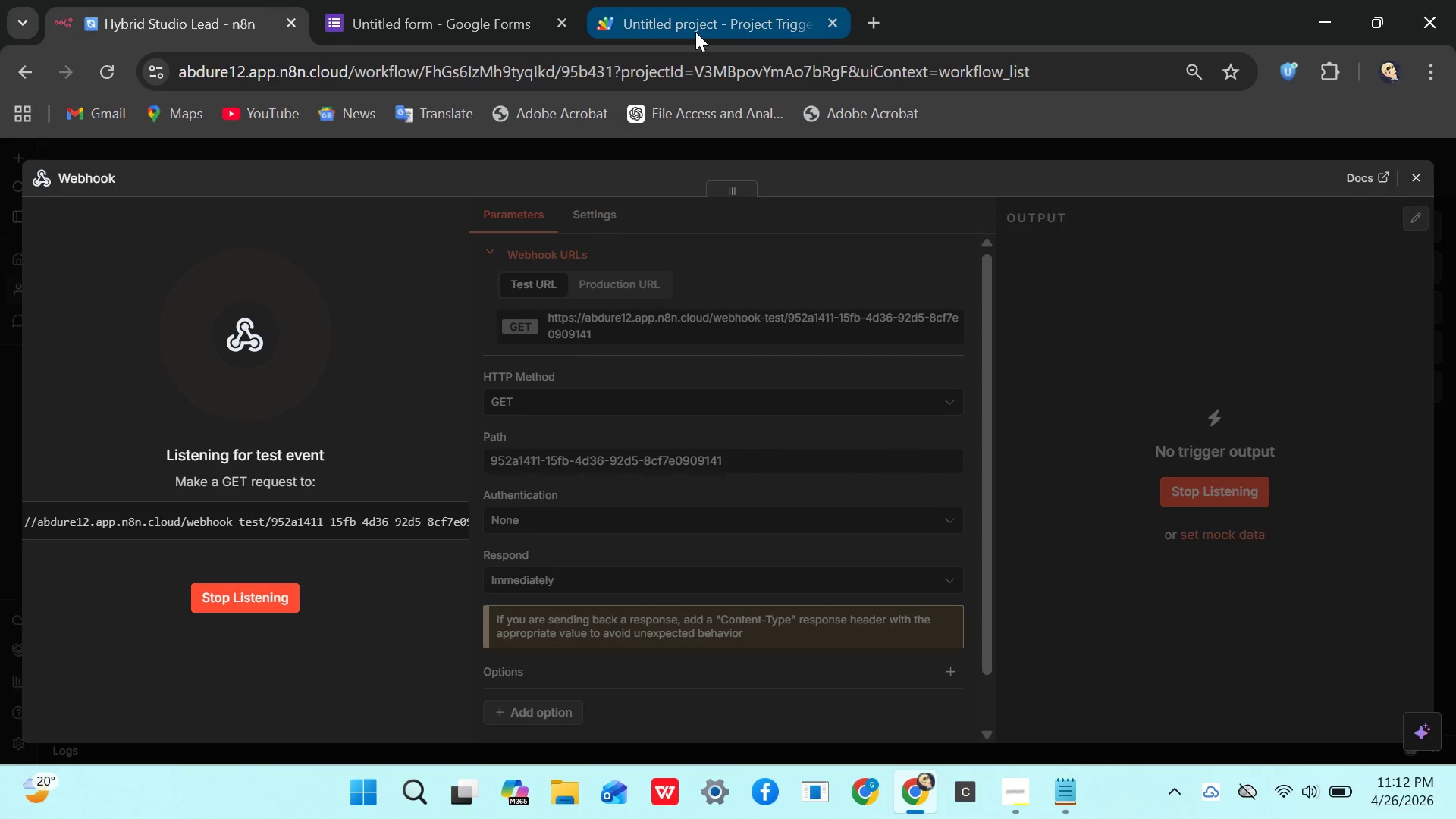 
left_click([694, 30])
 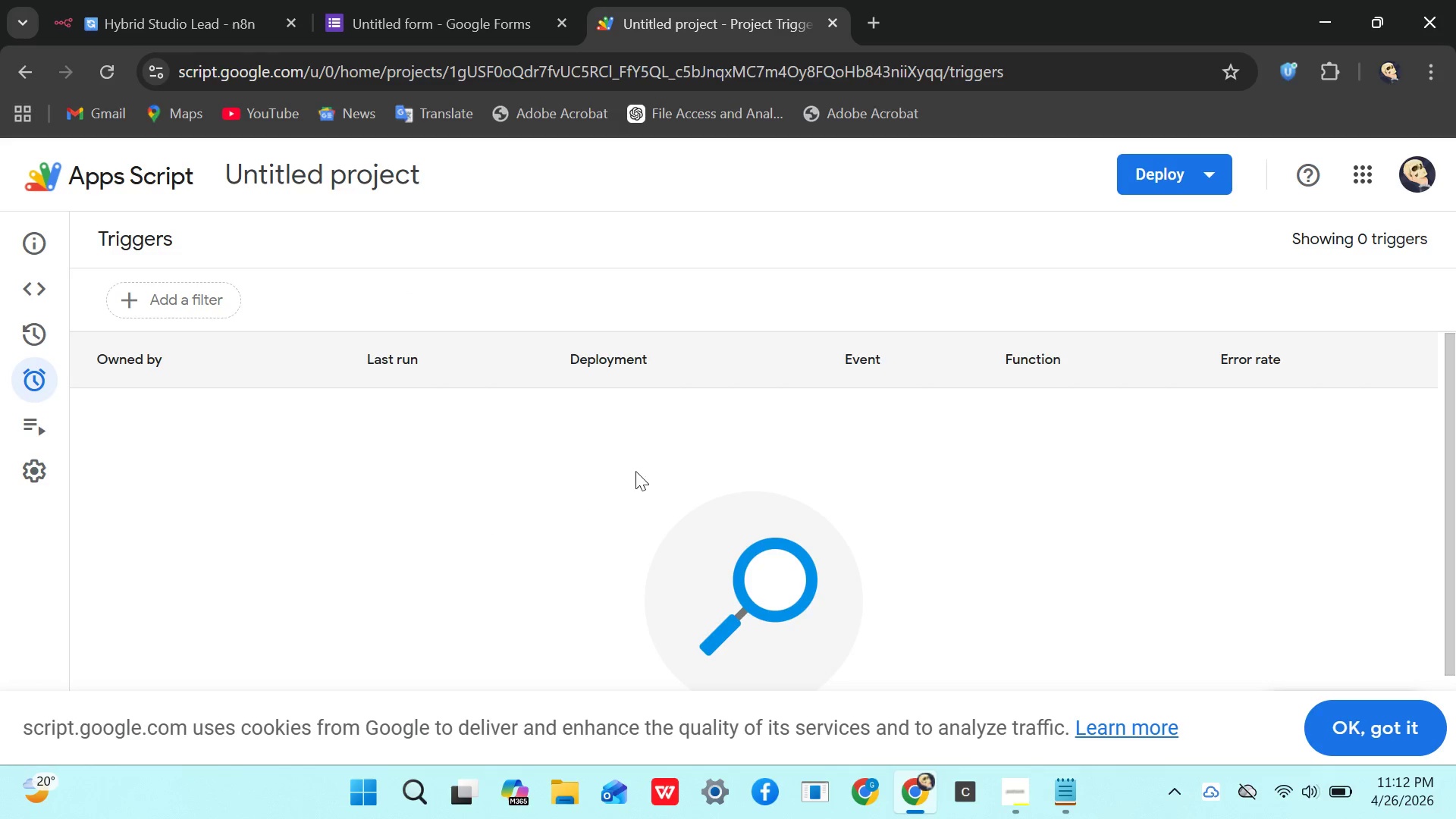 
wait(9.41)
 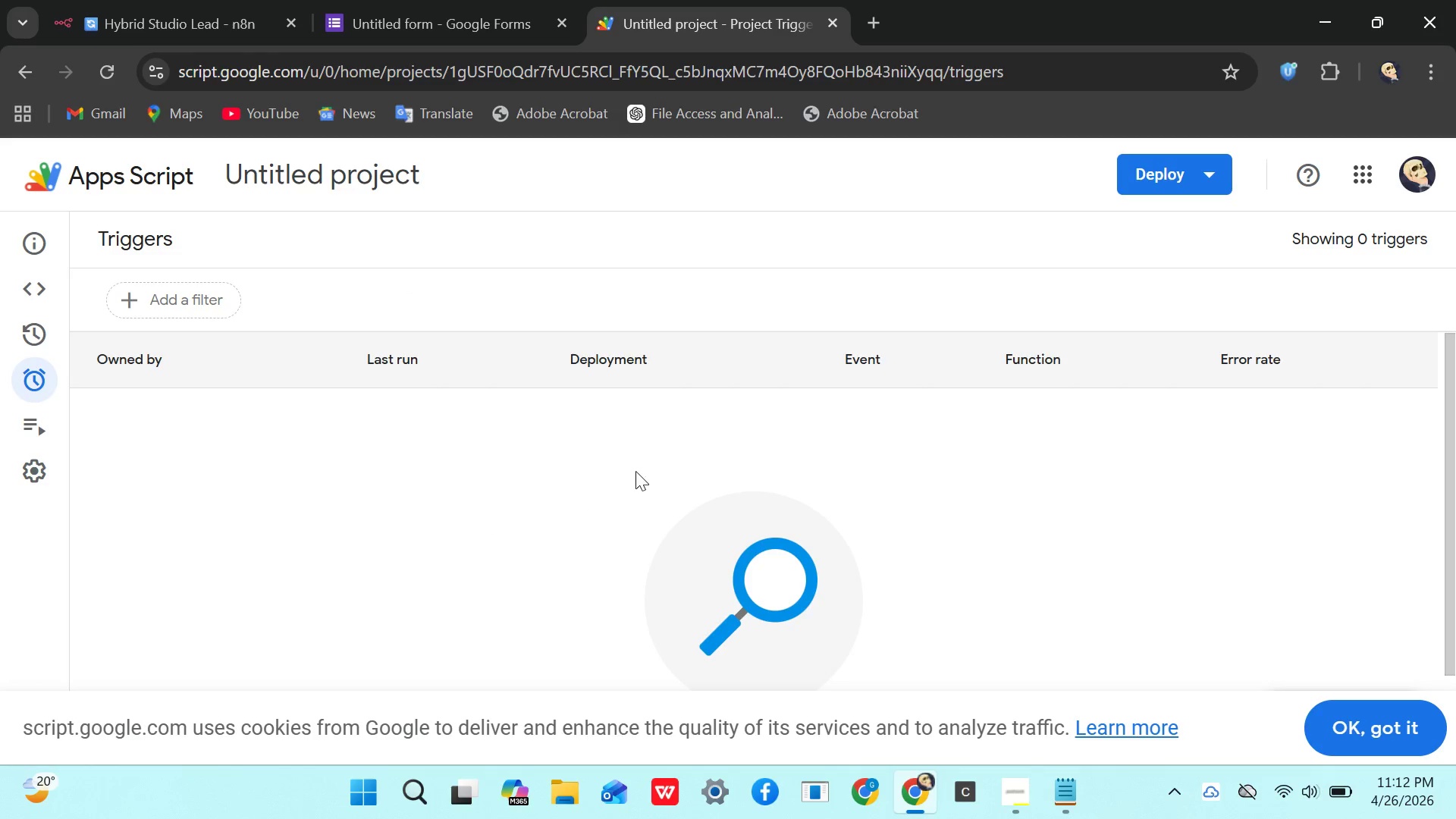 
left_click([686, 17])
 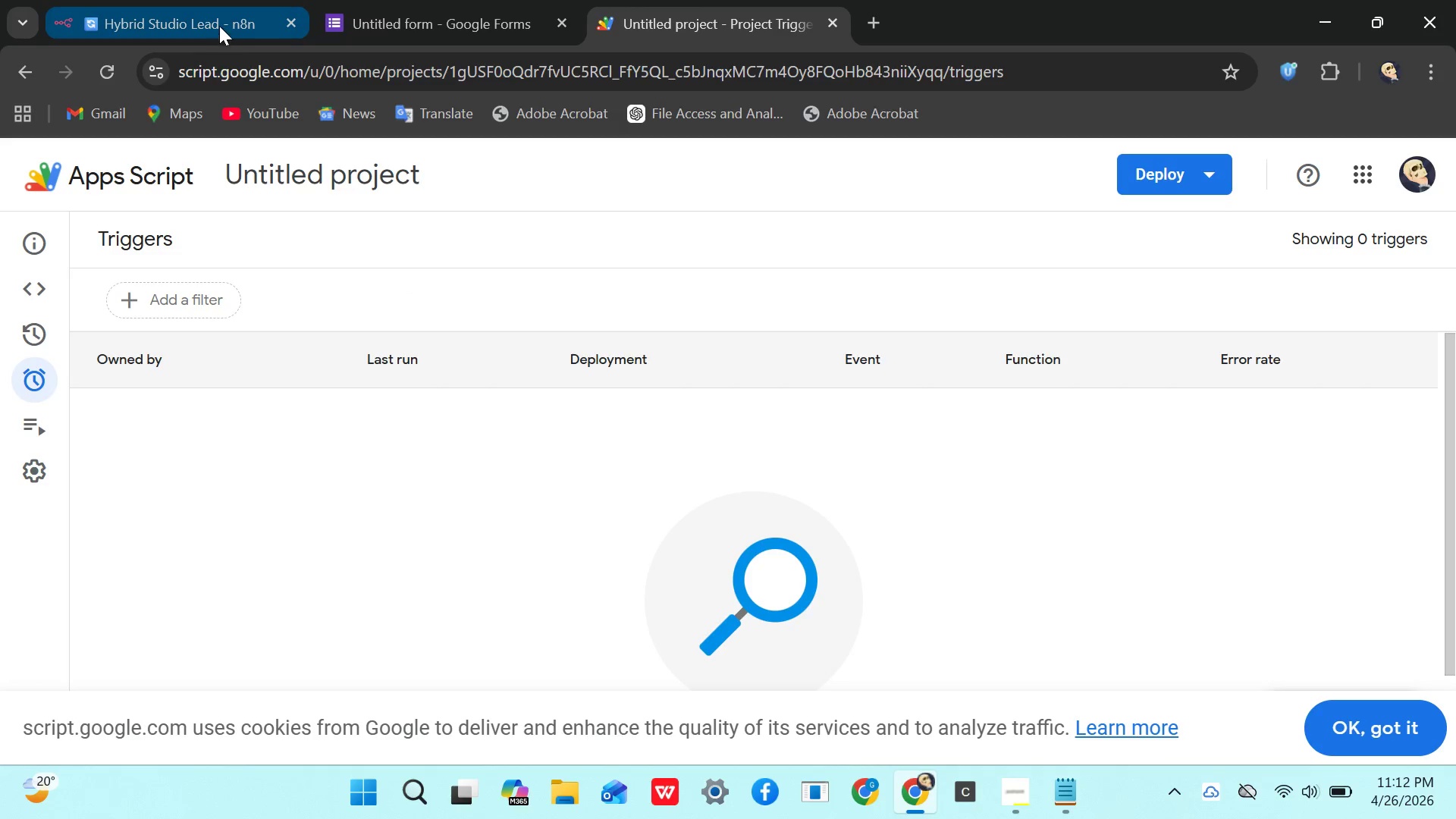 
left_click([219, 24])
 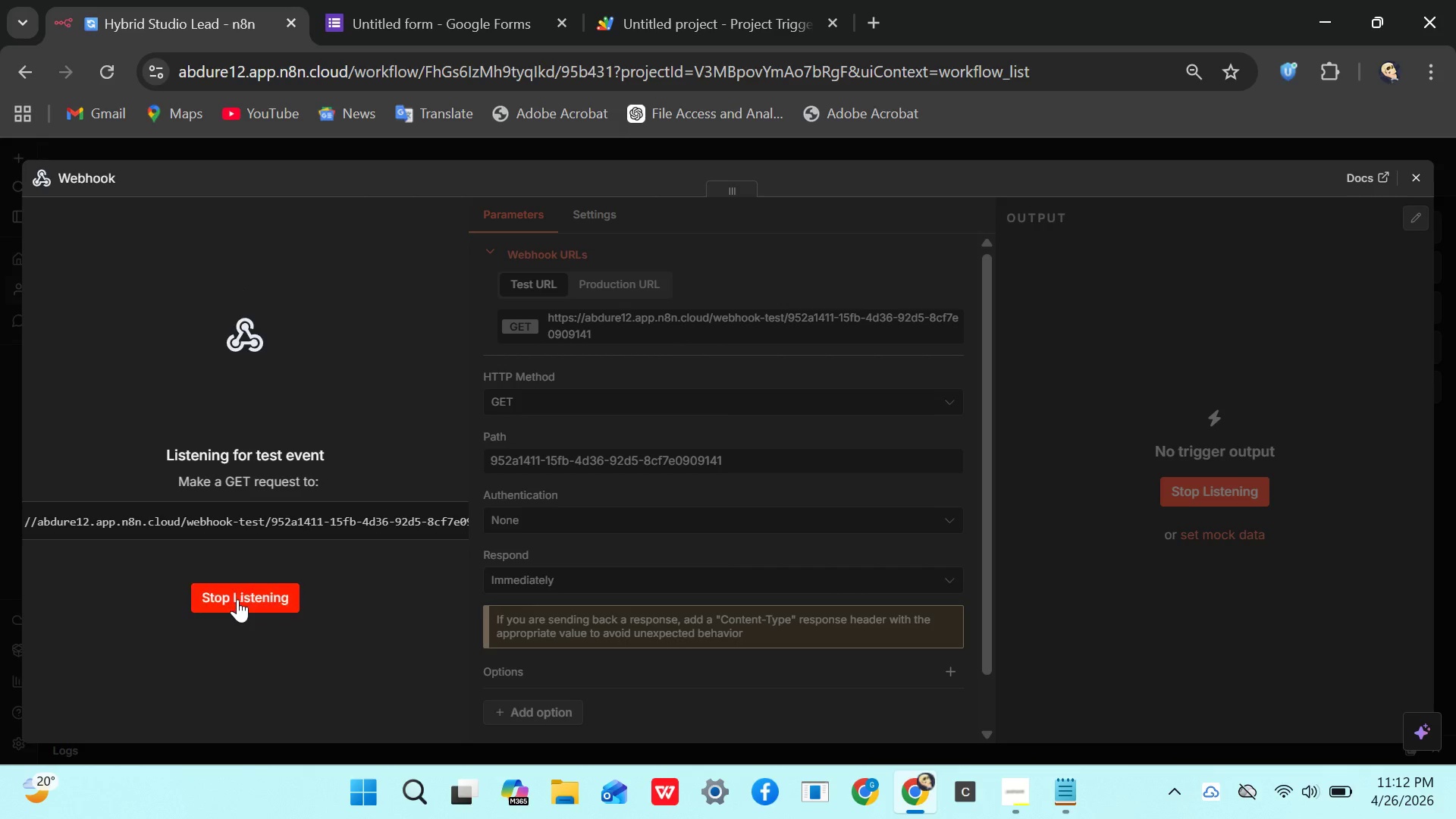 
left_click([237, 598])
 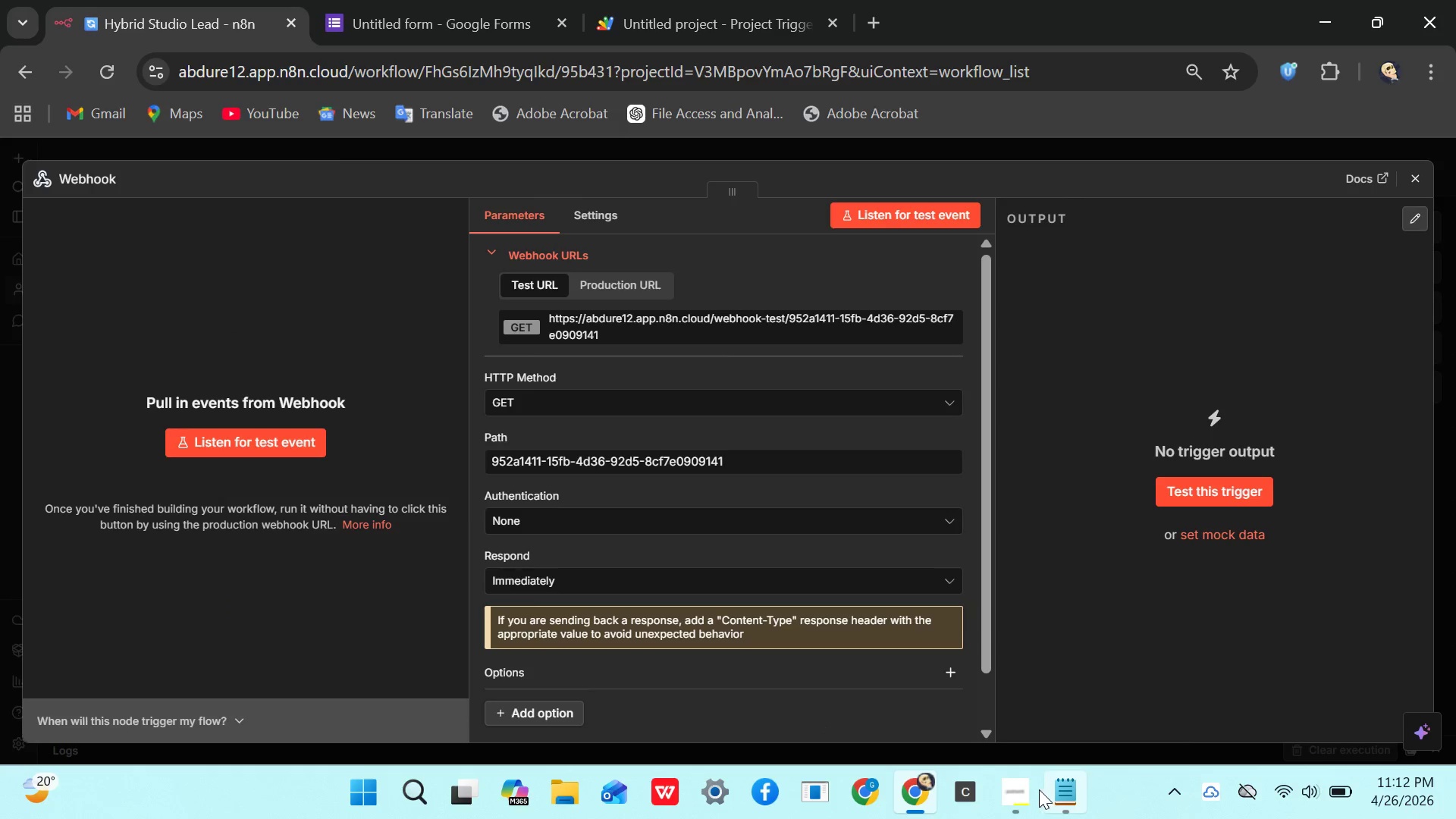 
left_click([1025, 790])